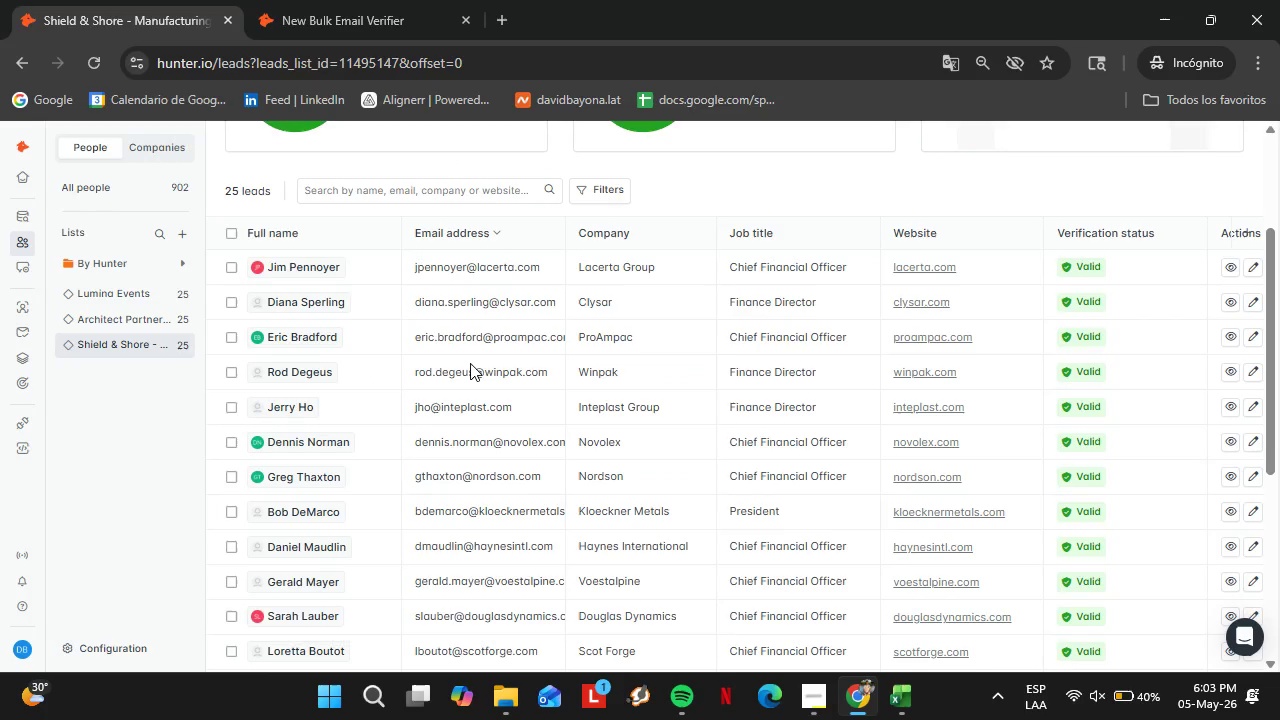 
double_click([486, 385])
 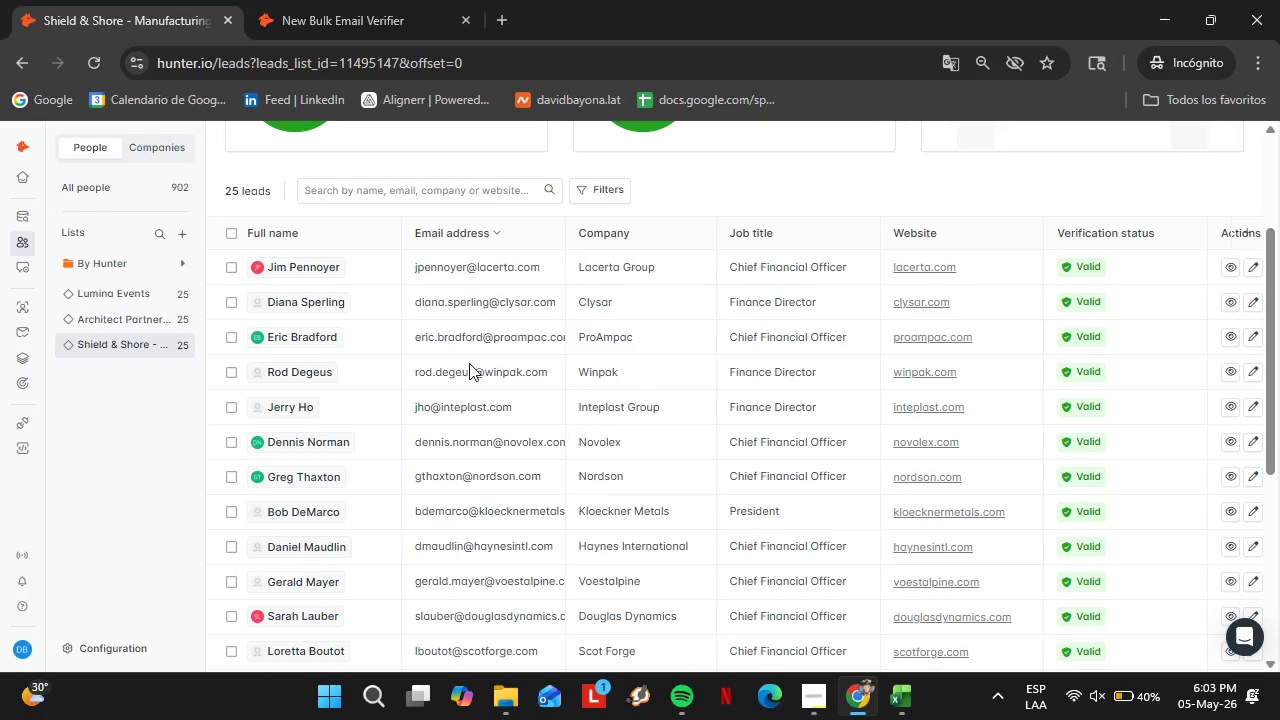 
triple_click([486, 385])
 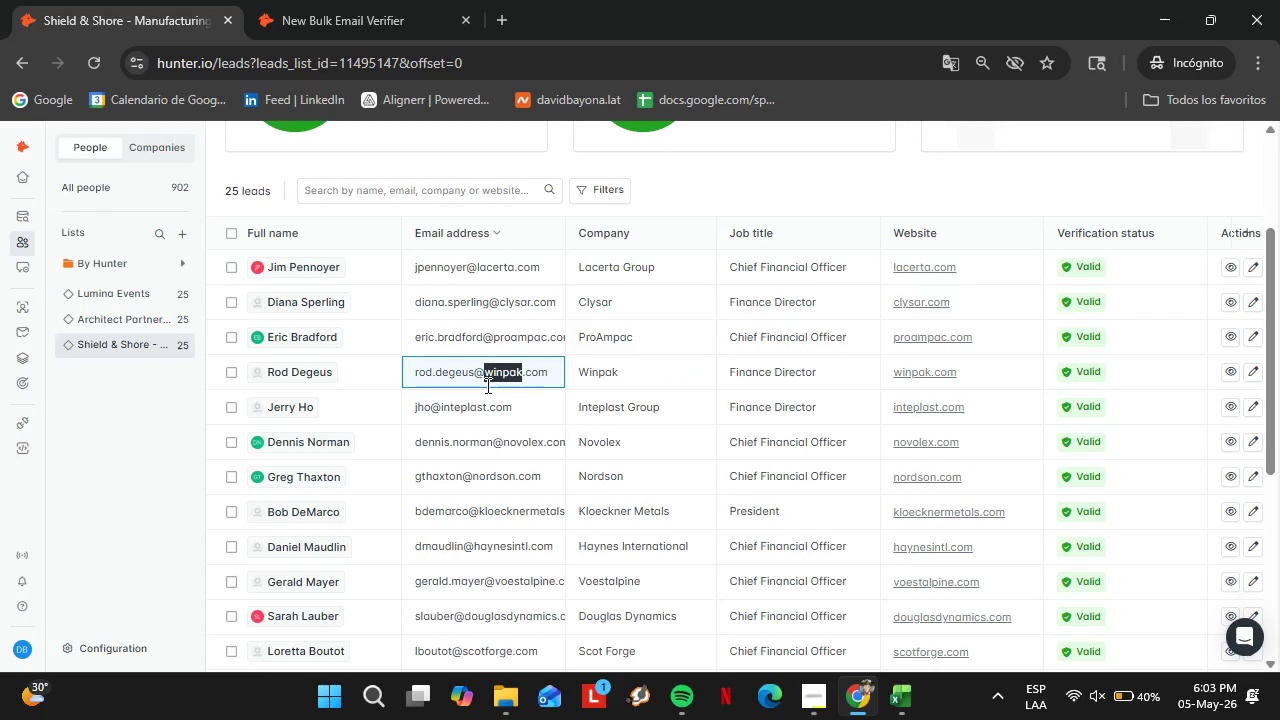 
triple_click([486, 385])
 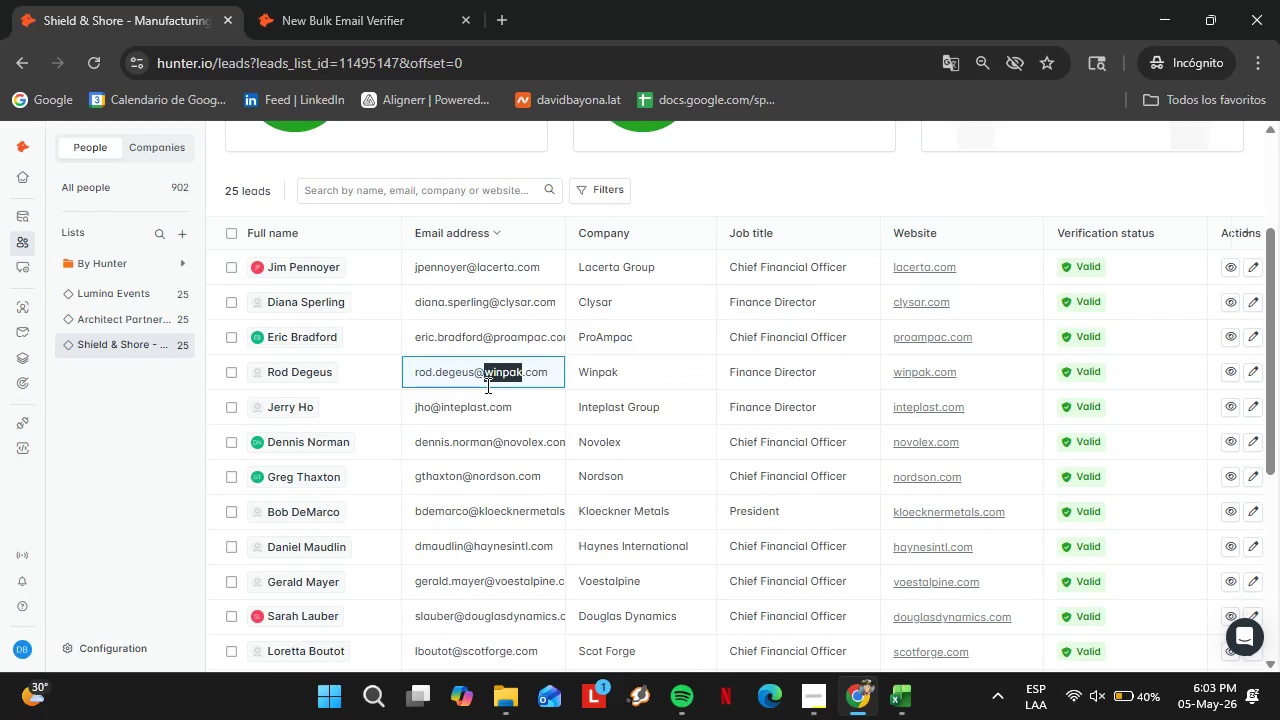 
key(Control+ControlLeft)
 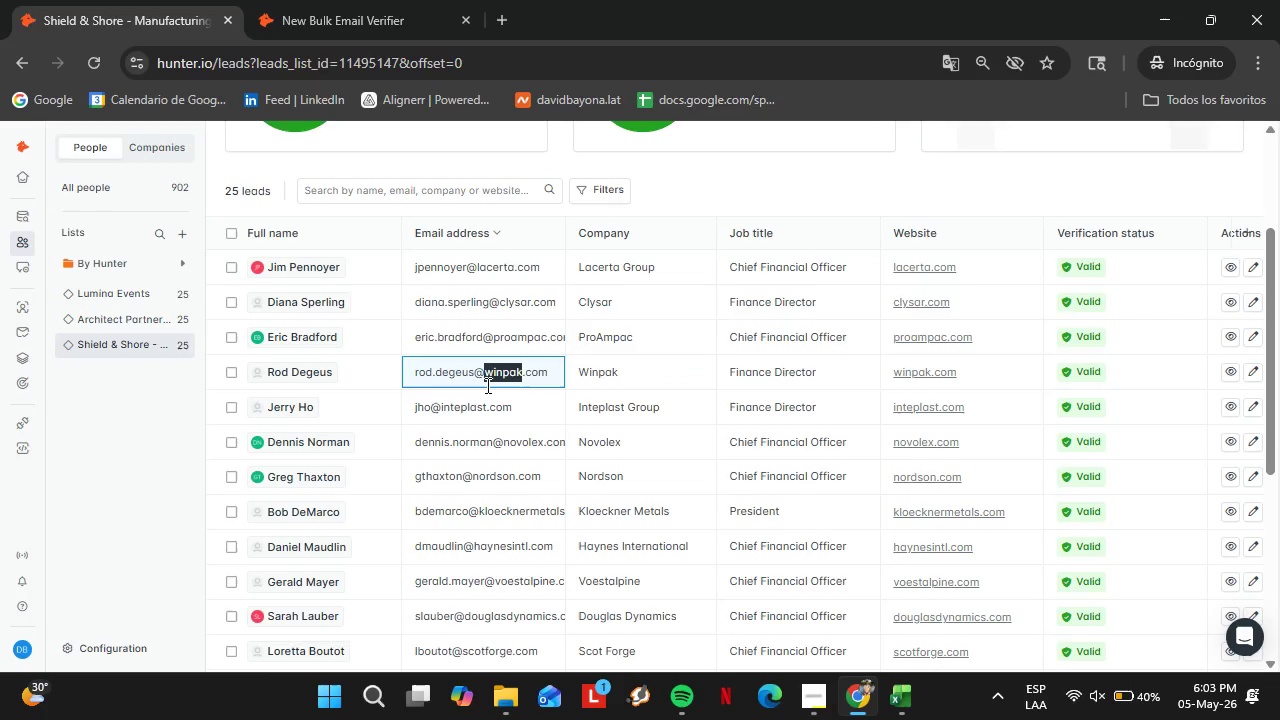 
key(Control+C)
 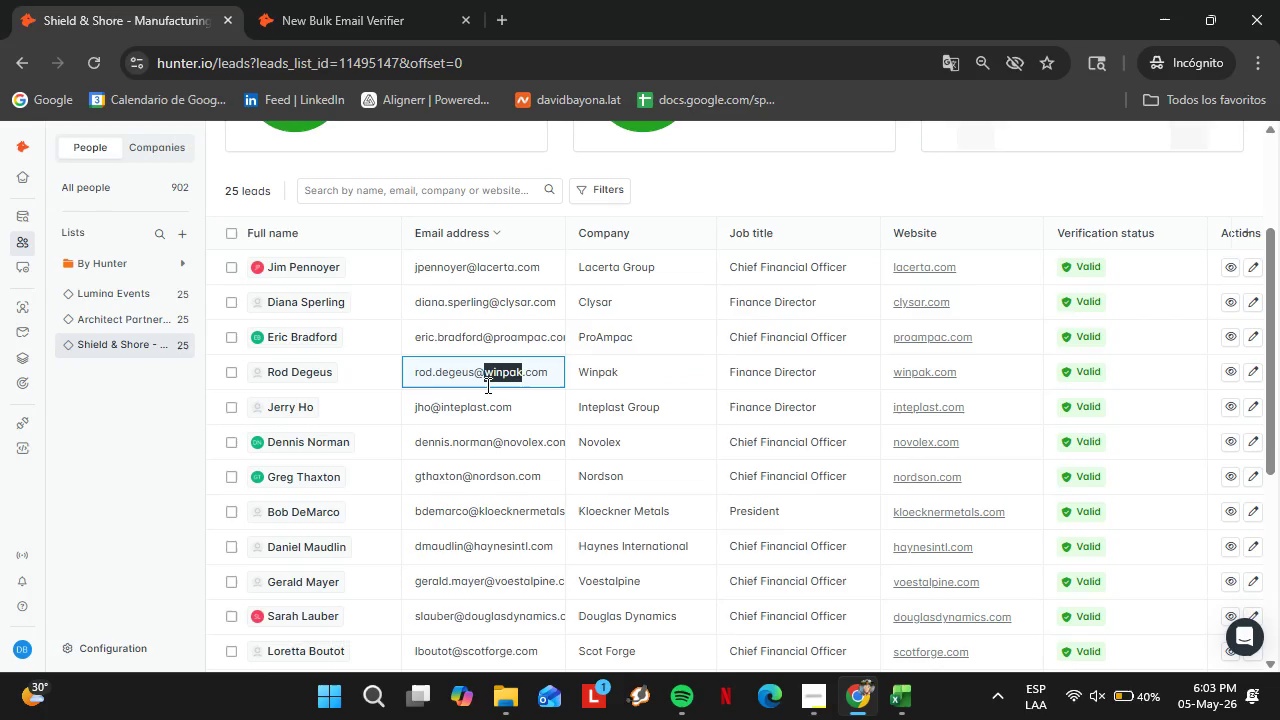 
left_click([361, 14])
 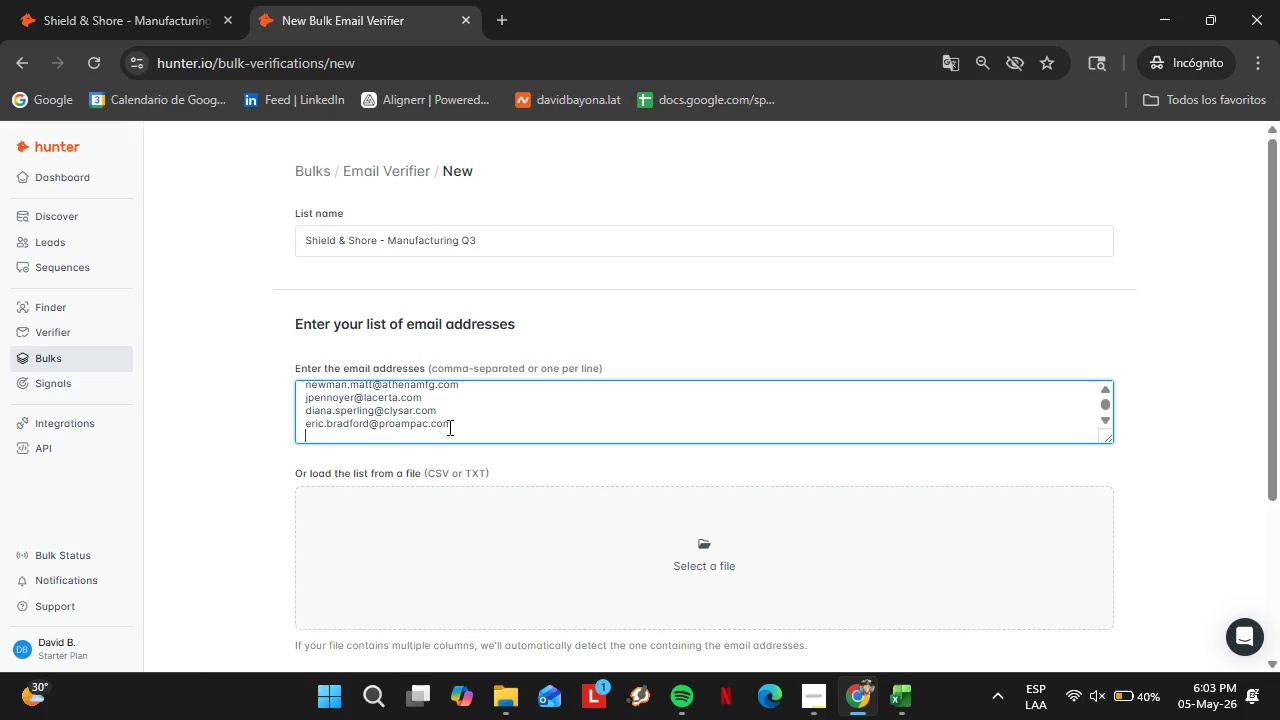 
key(Control+V)
 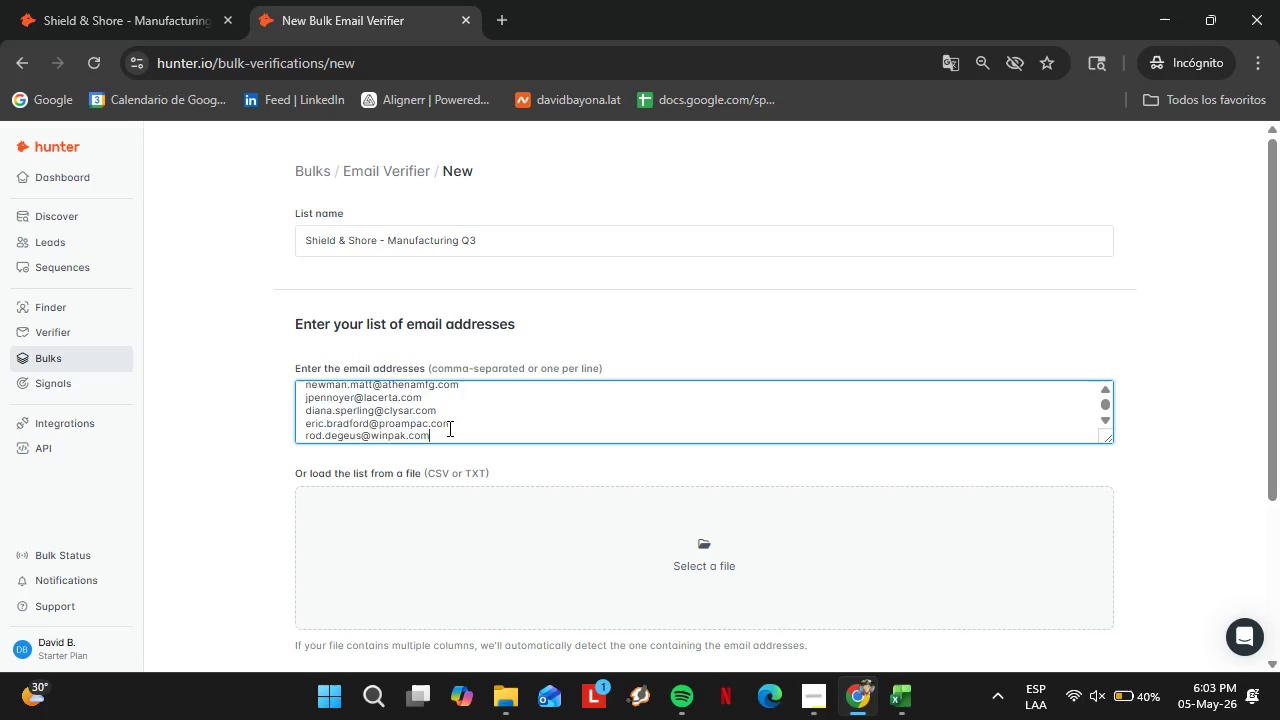 
key(Enter)
 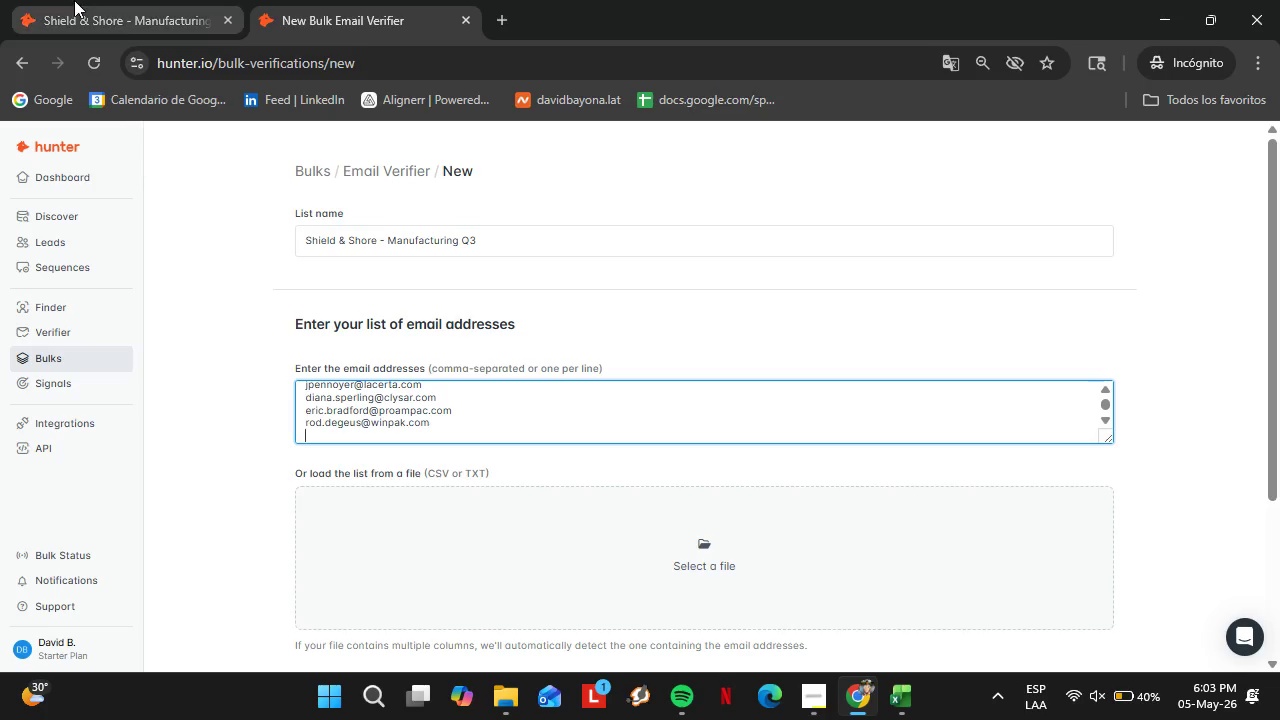 
left_click([74, 0])
 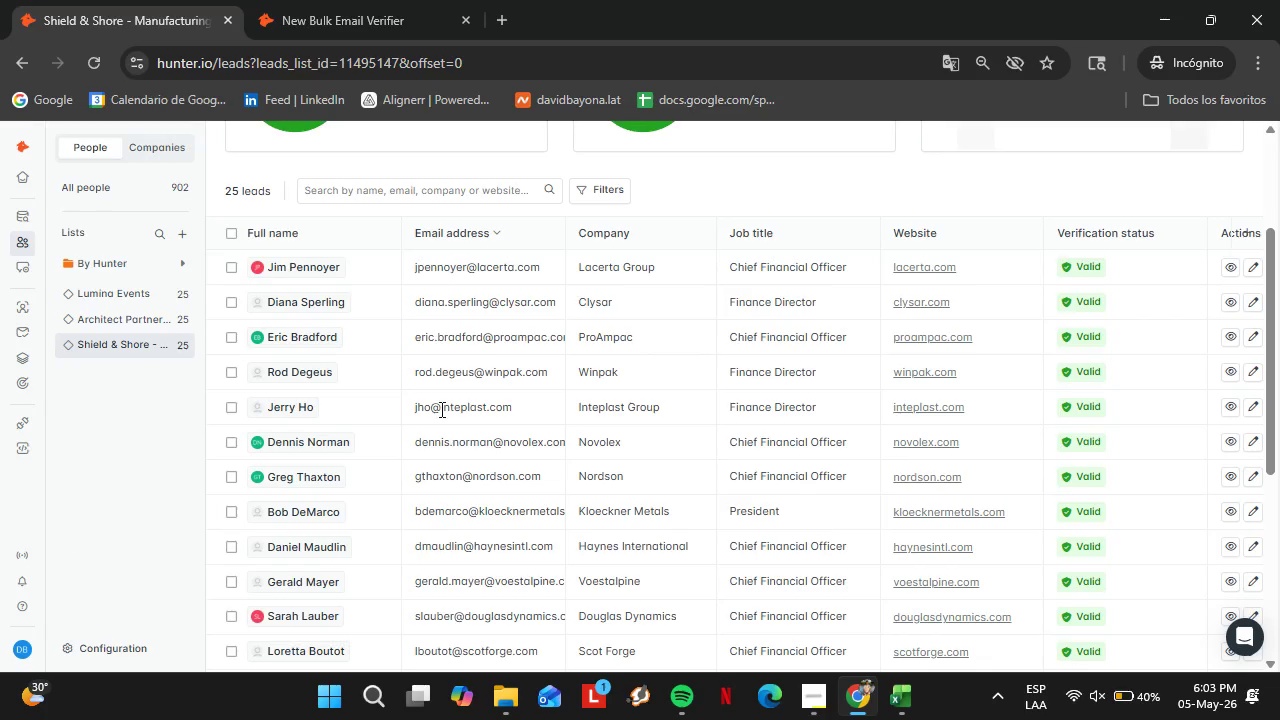 
double_click([440, 409])
 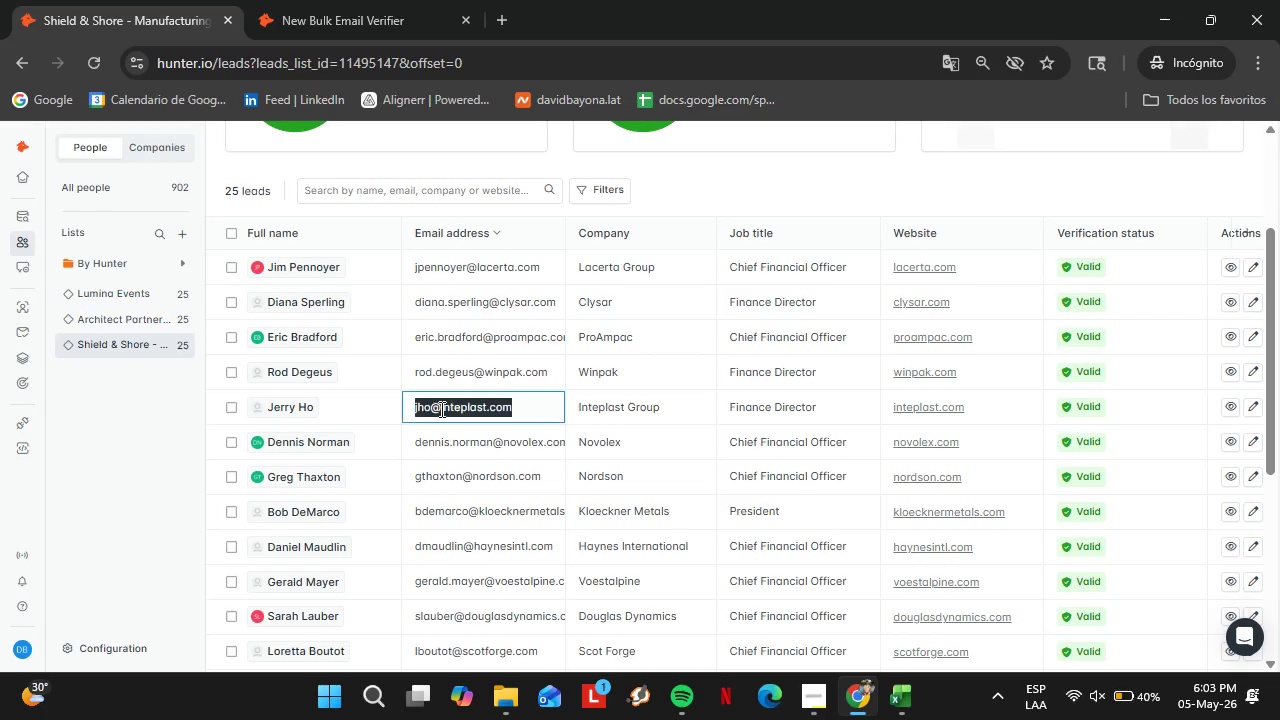 
triple_click([440, 409])
 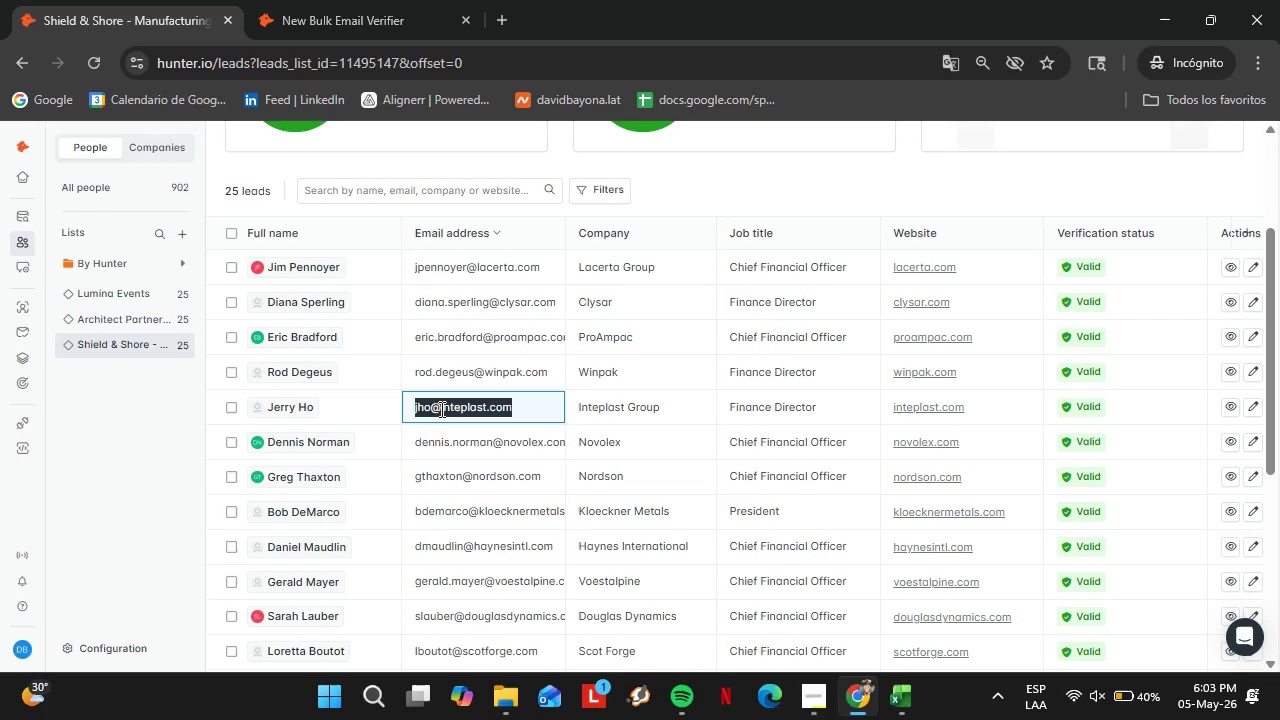 
key(Control+C)
 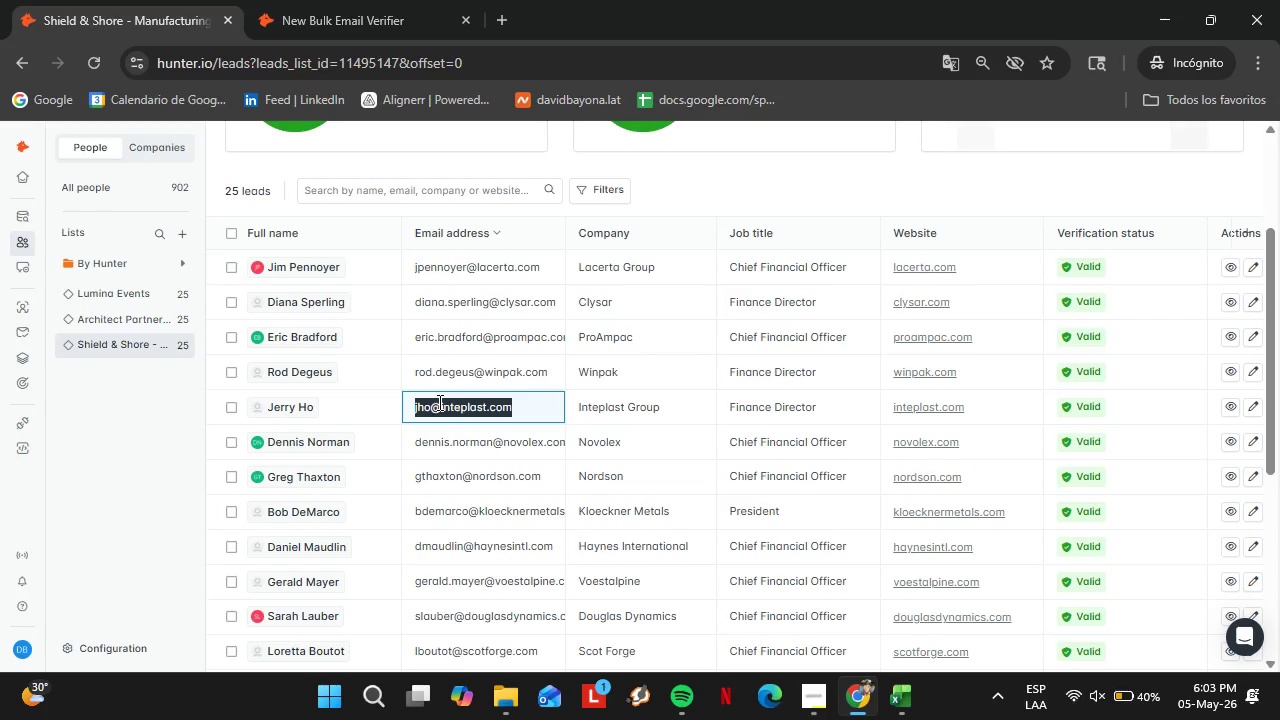 
left_click([303, 0])
 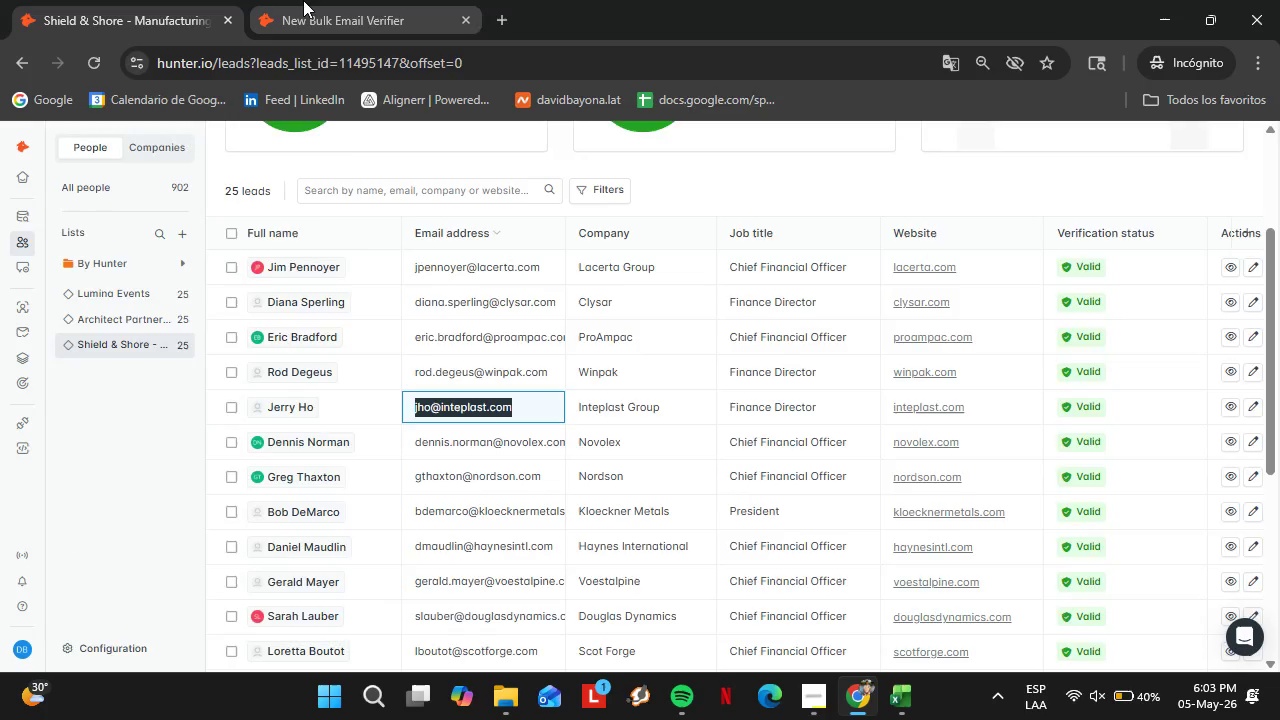 
key(Control+V)
 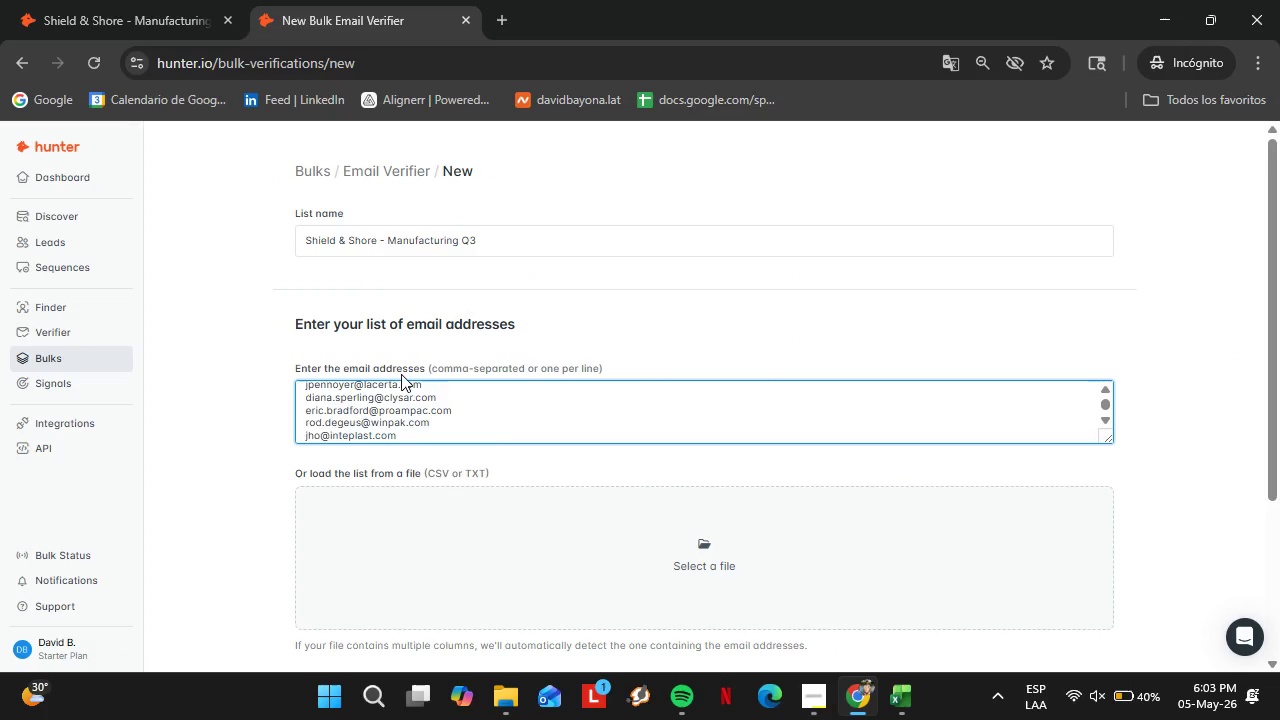 
key(Enter)
 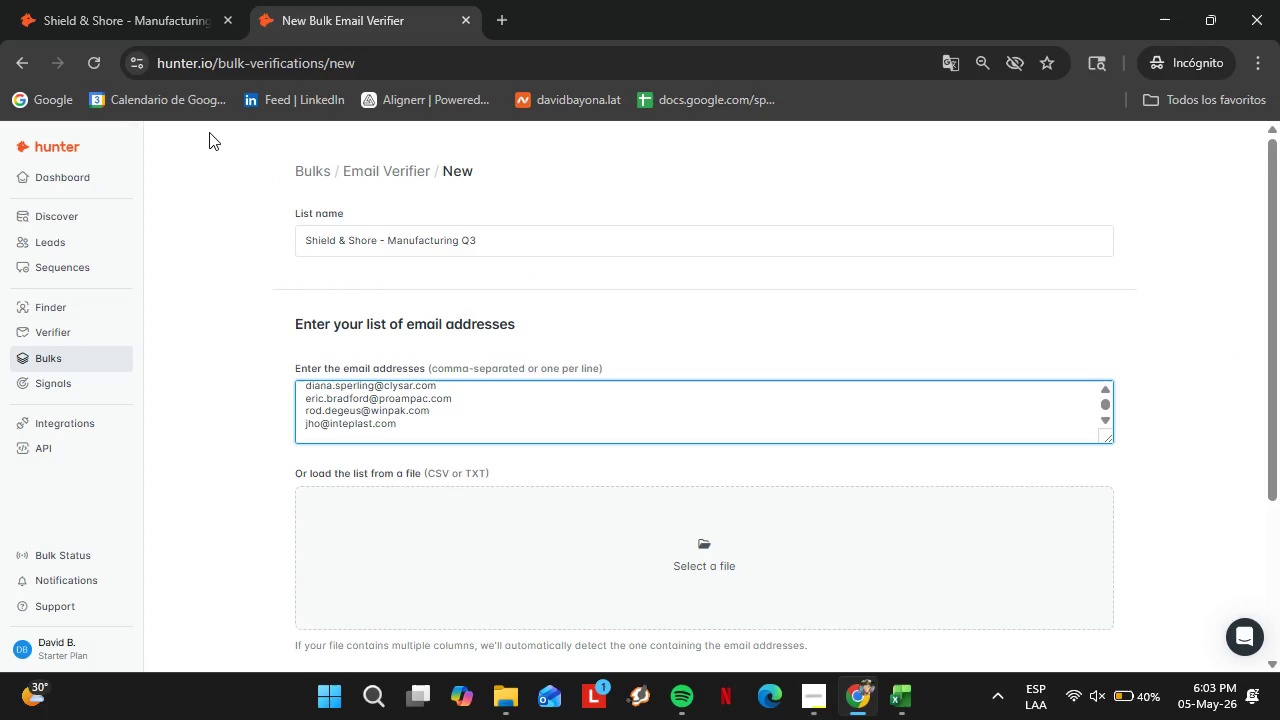 
left_click([182, 0])
 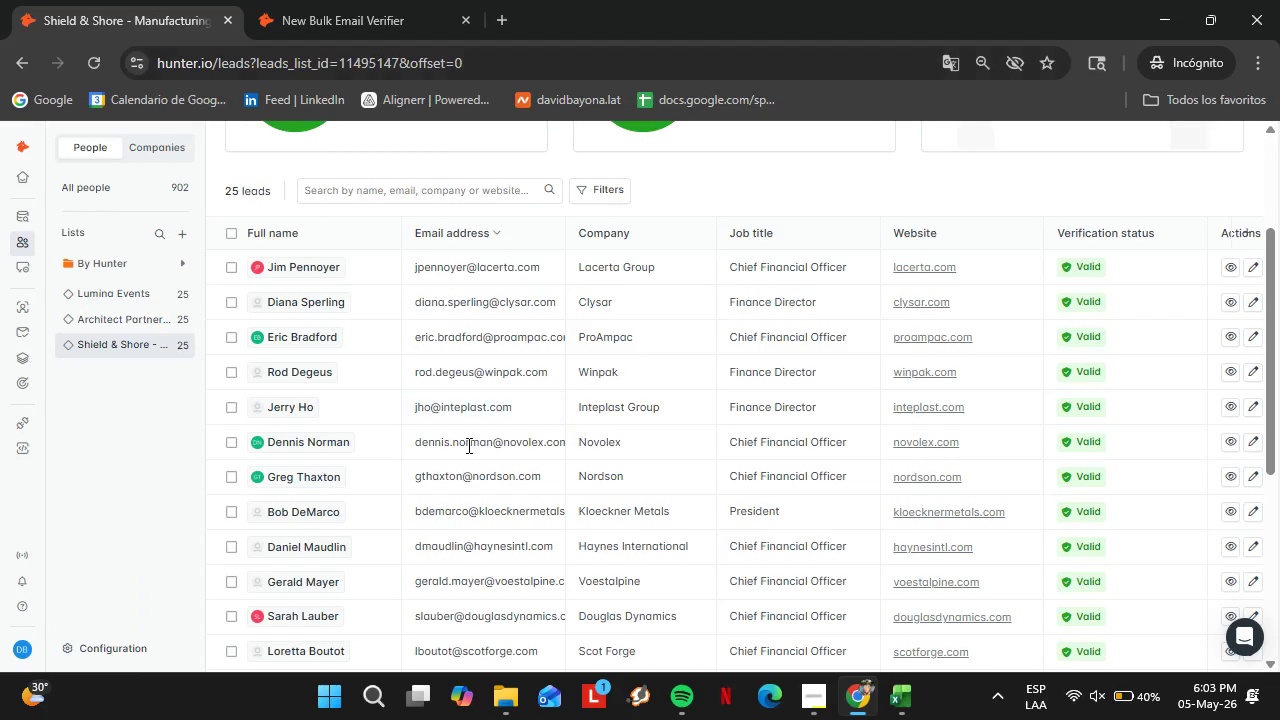 
double_click([465, 443])
 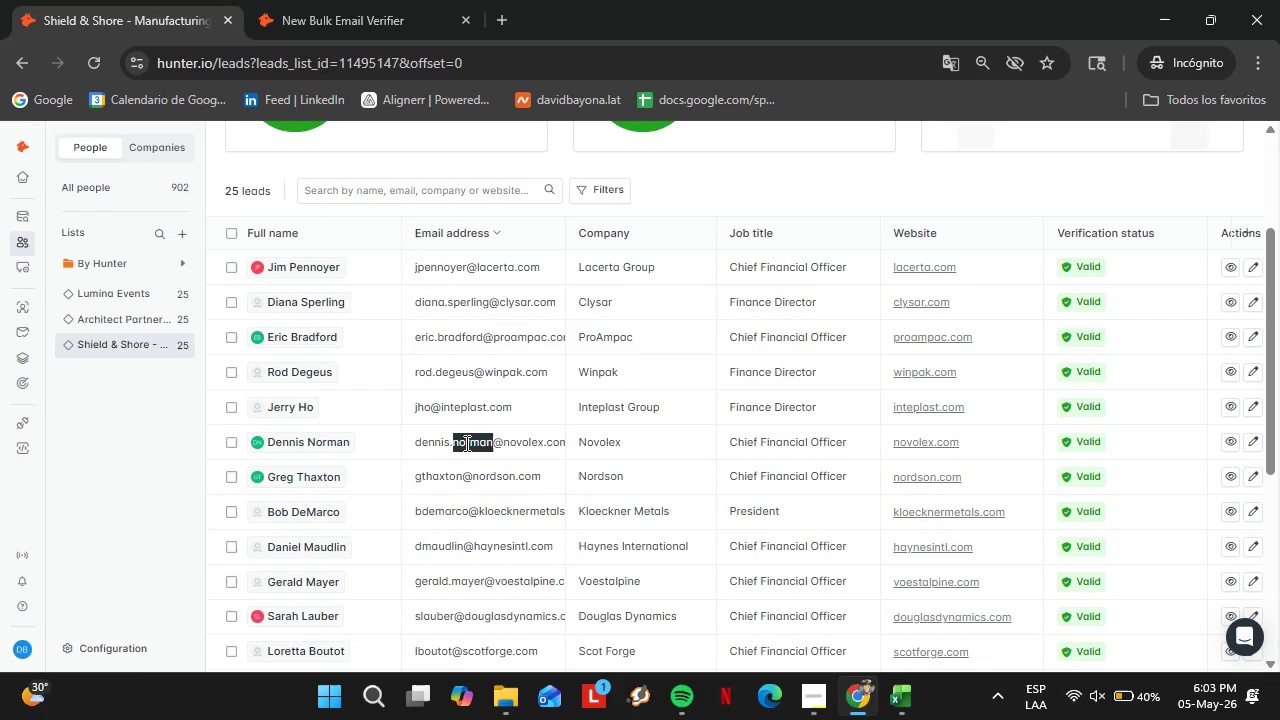 
triple_click([465, 443])
 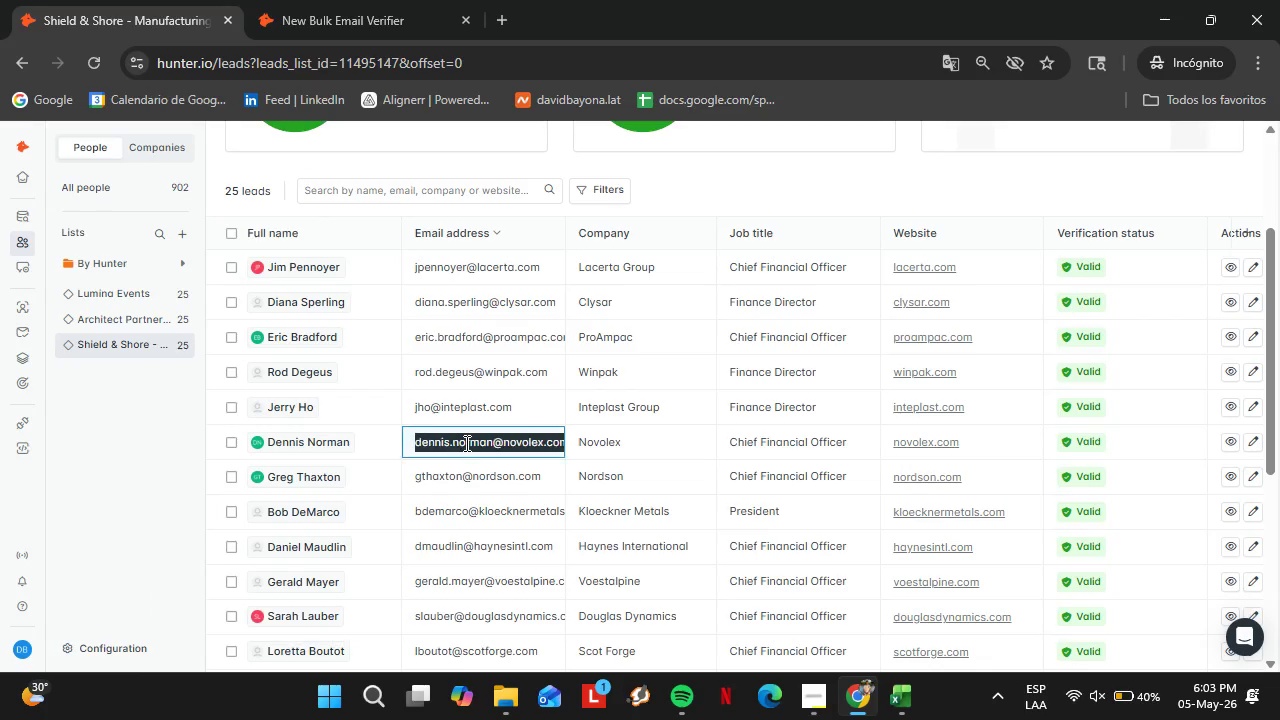 
triple_click([465, 443])
 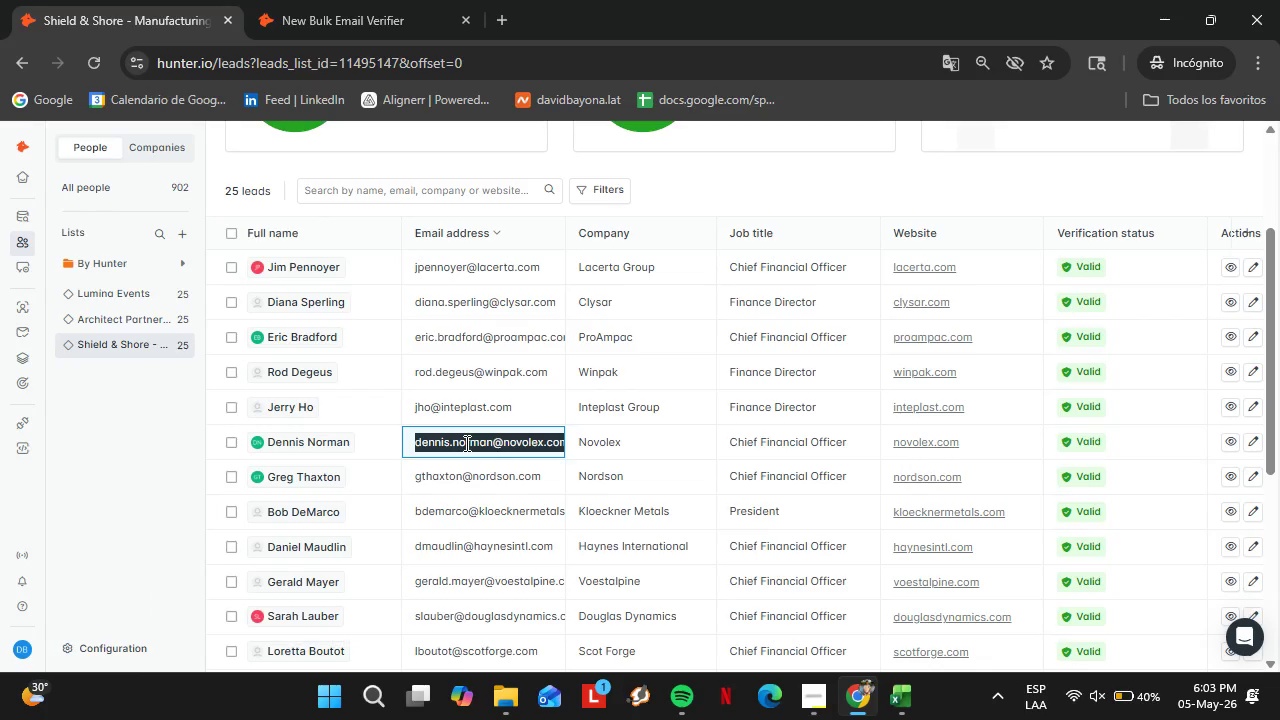 
key(Control+C)
 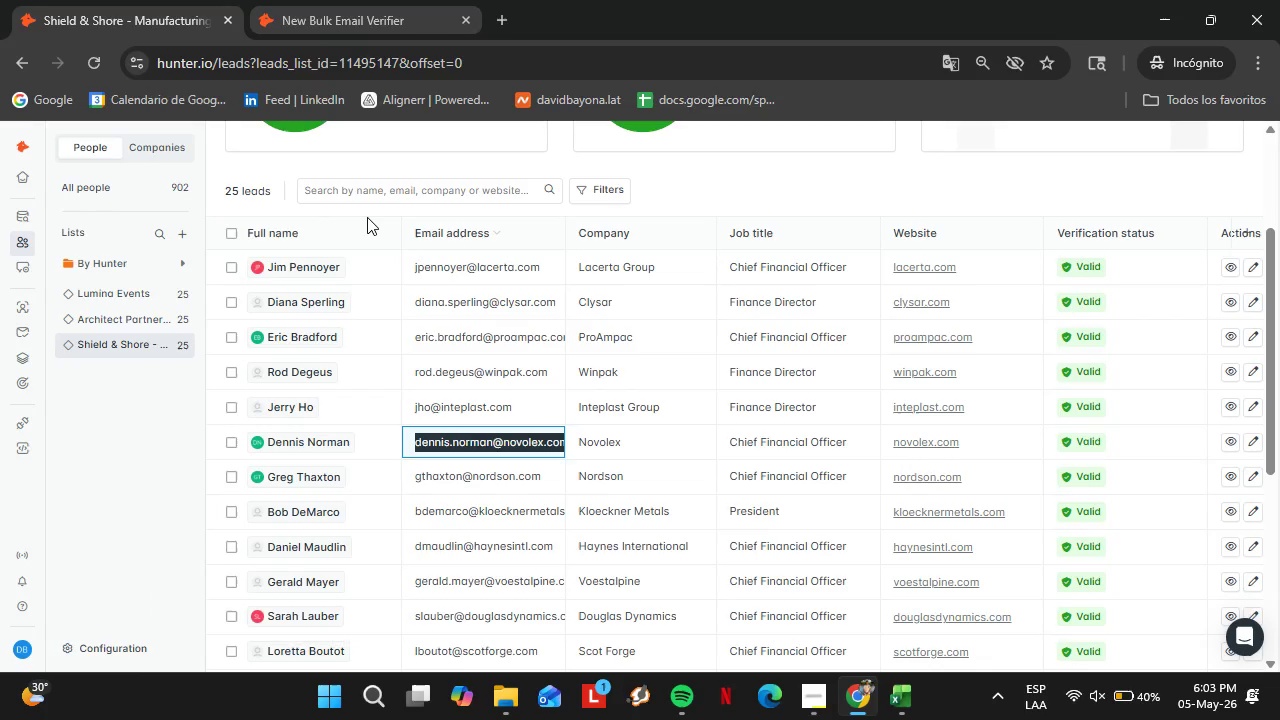 
left_click([266, 0])
 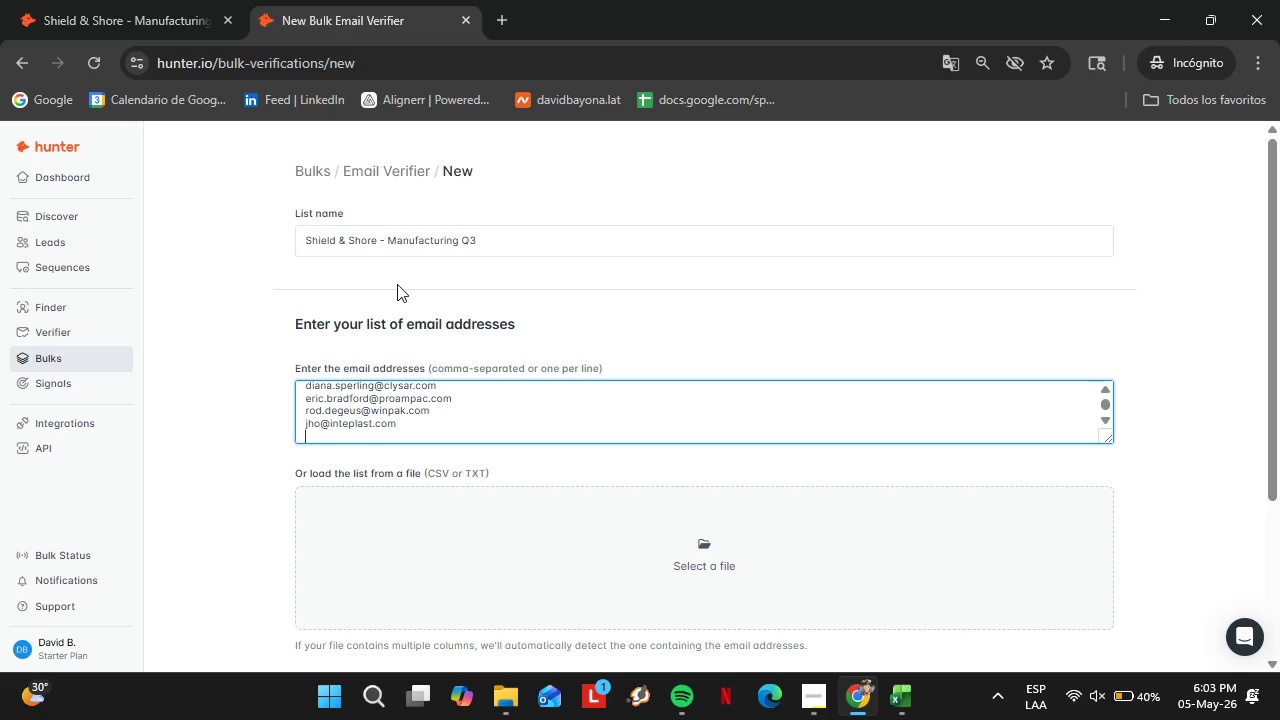 
key(Control+V)
 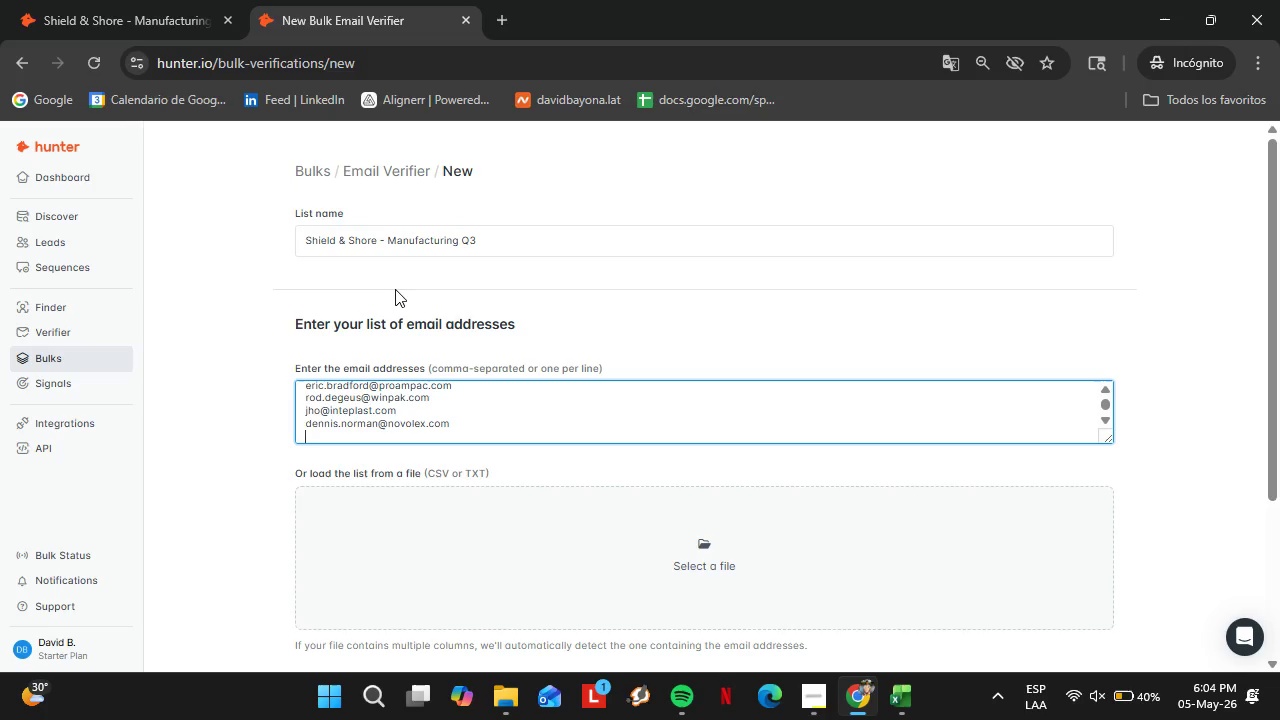 
key(Enter)
 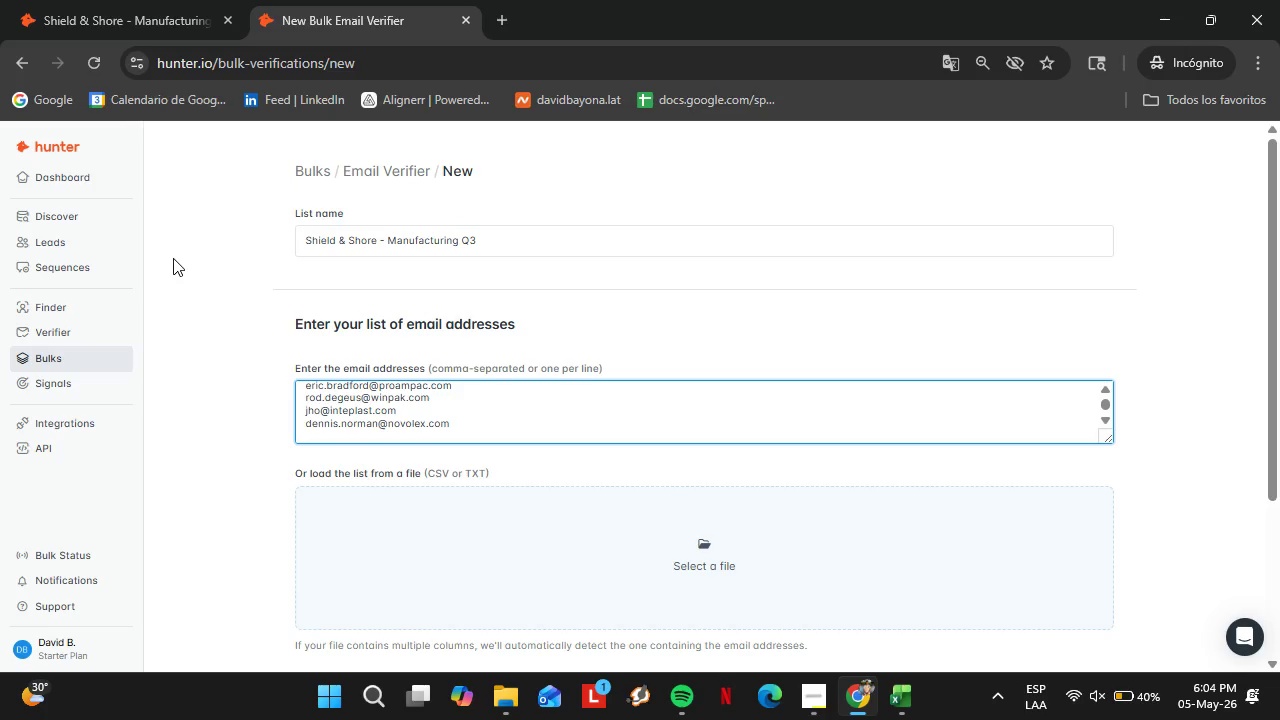 
left_click([87, 0])
 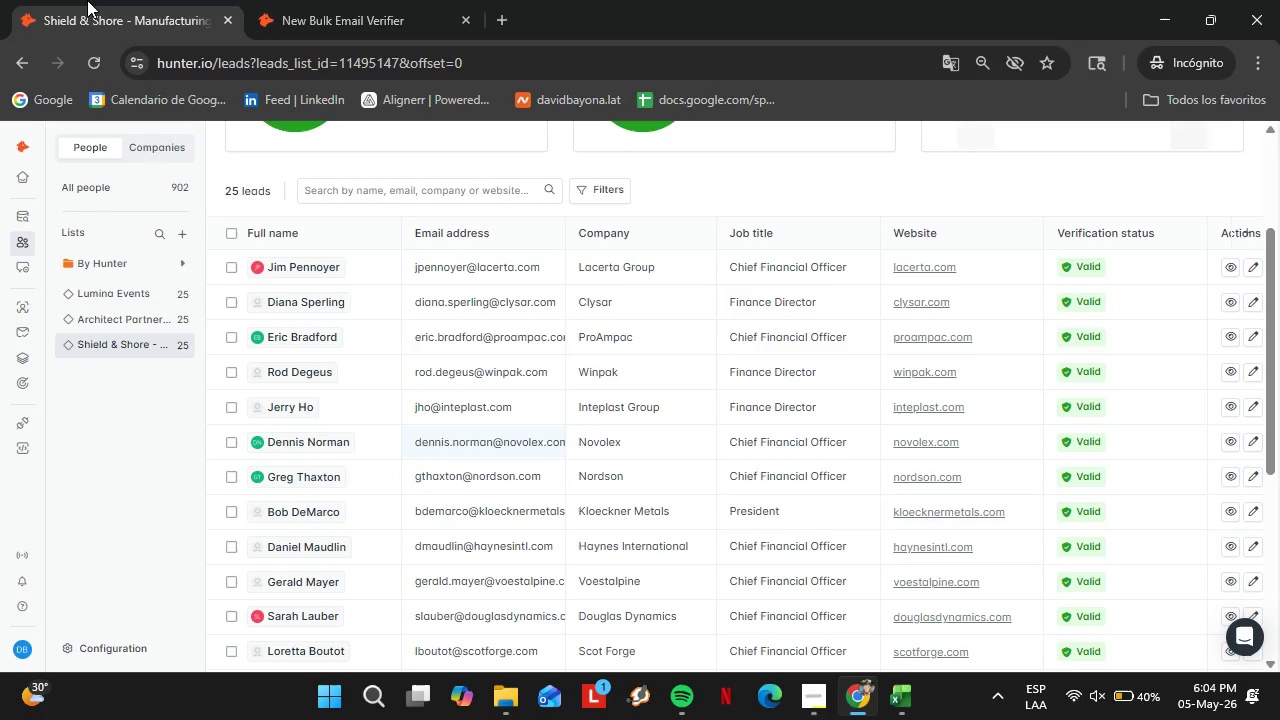 
left_click([337, 0])
 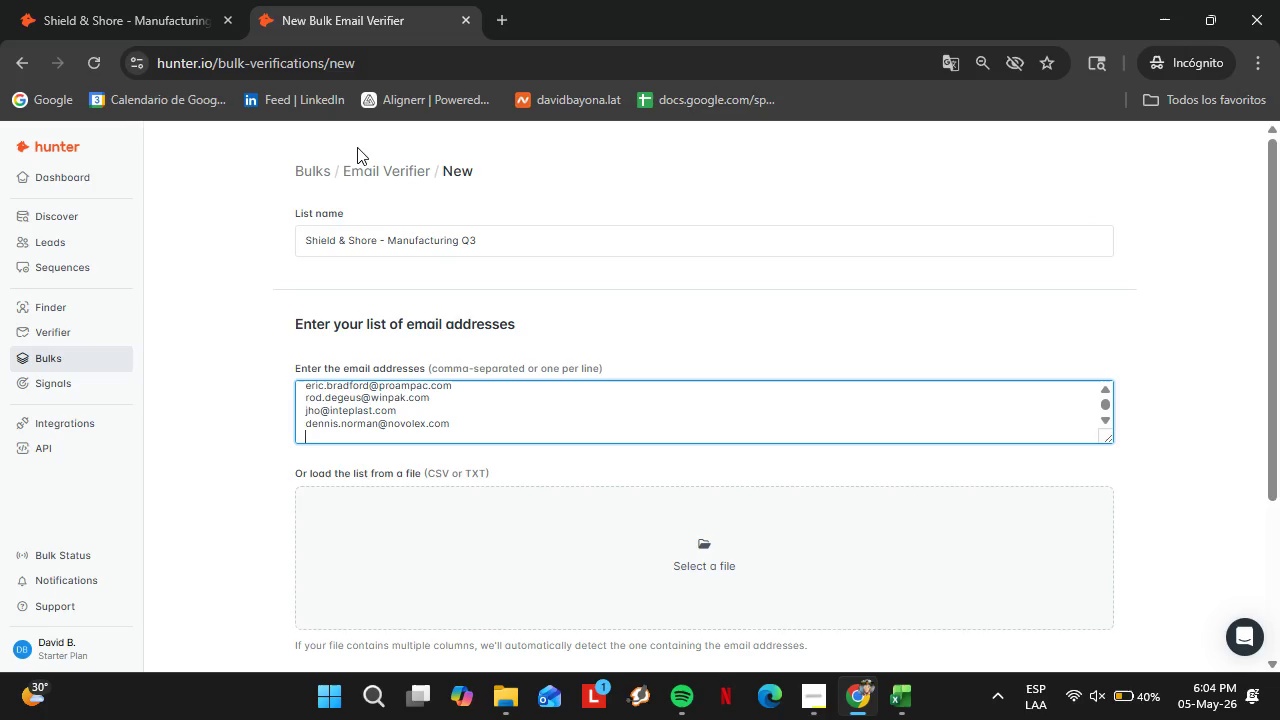 
left_click([116, 0])
 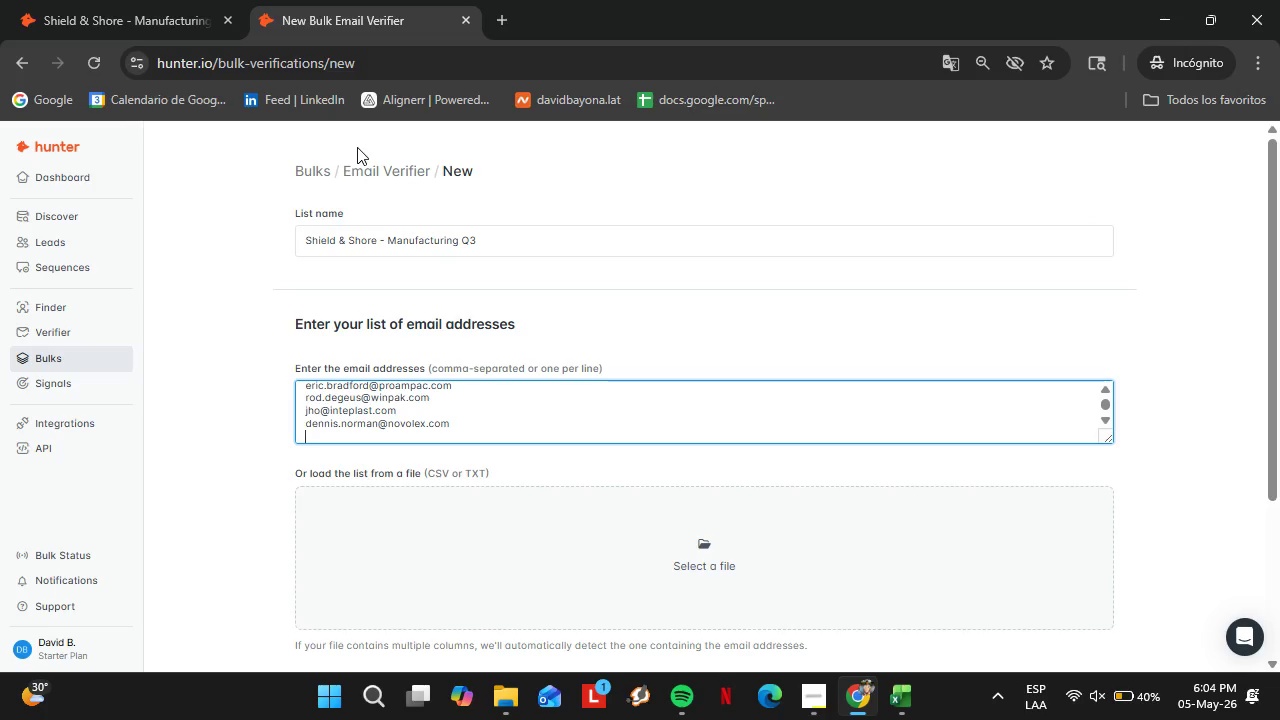 
double_click([472, 471])
 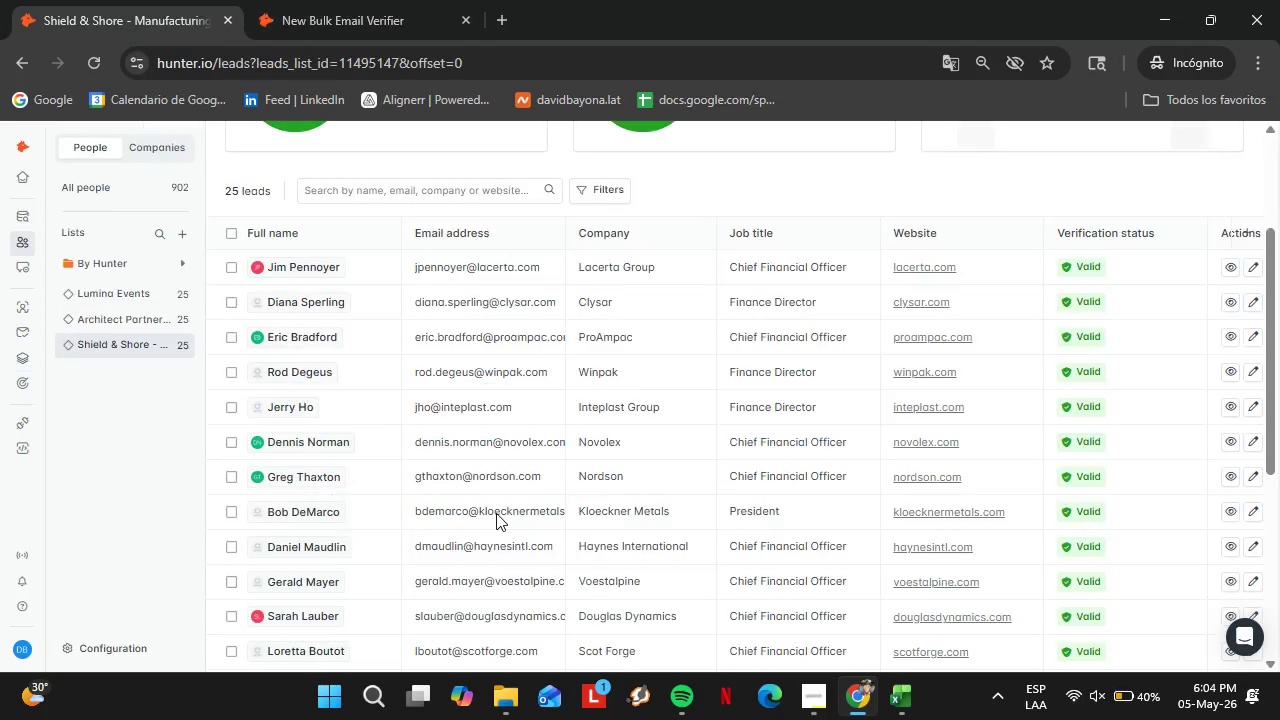 
triple_click([472, 471])
 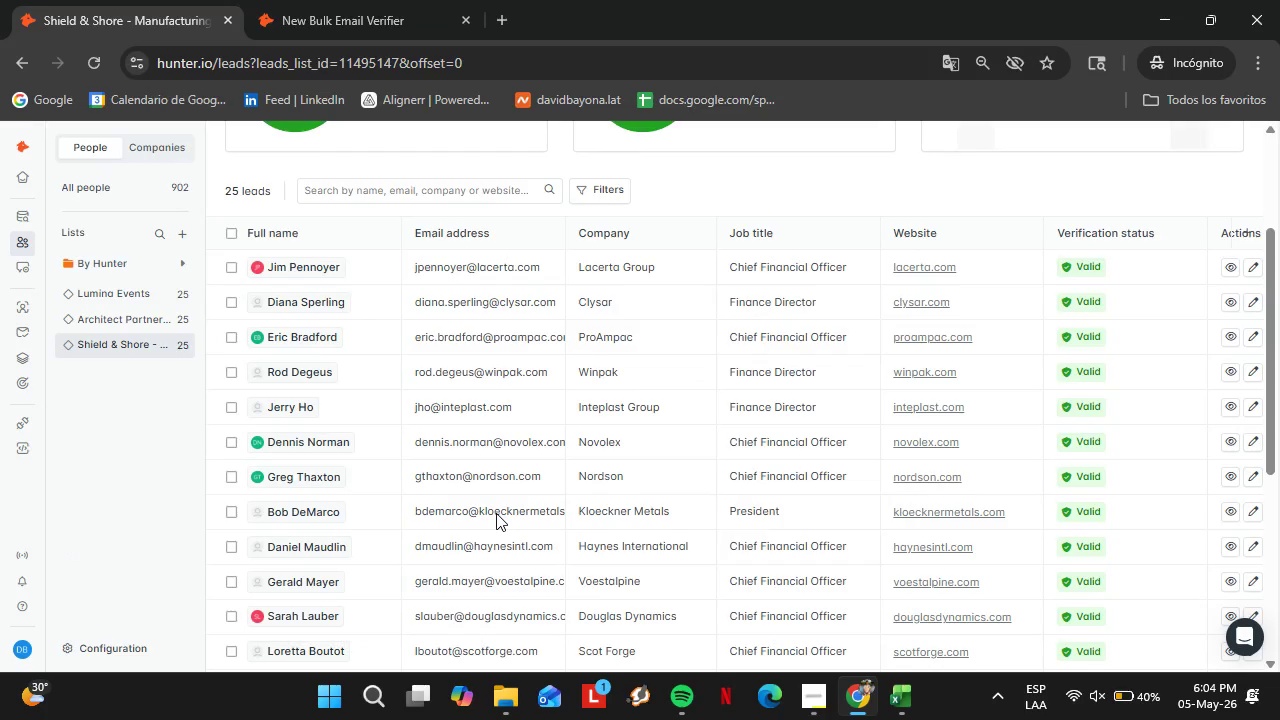 
triple_click([472, 471])
 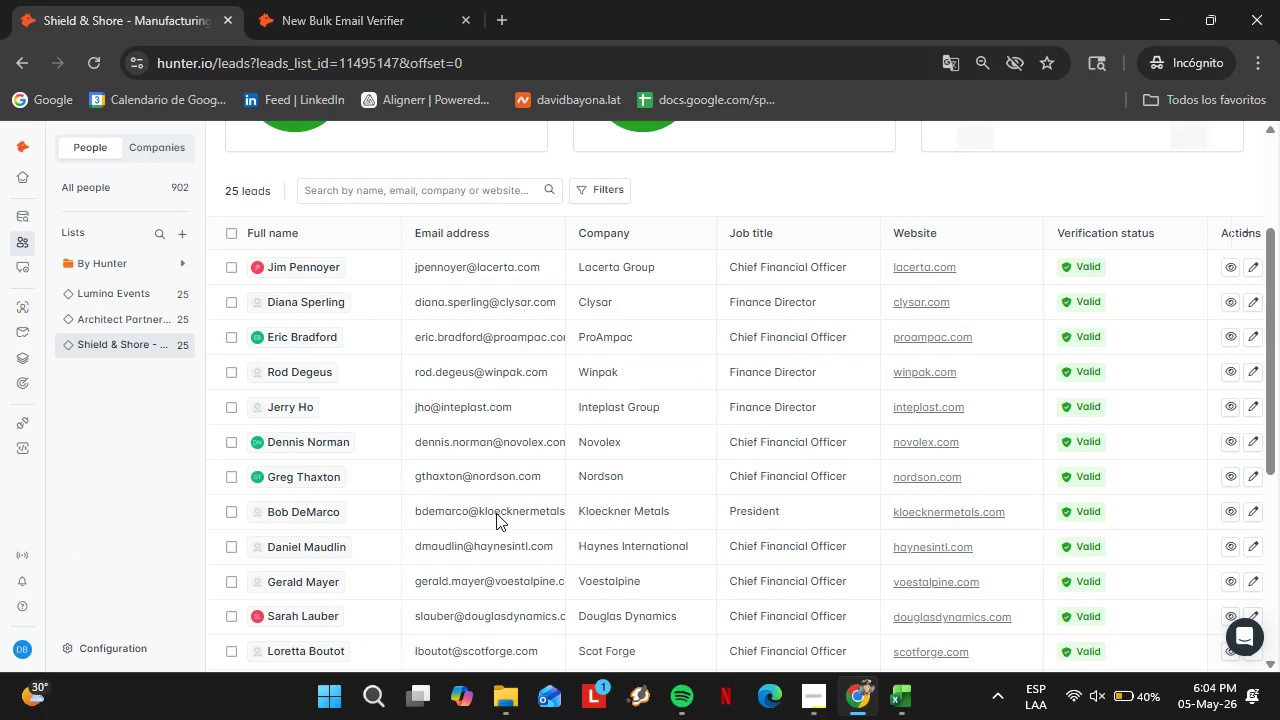 
triple_click([473, 482])
 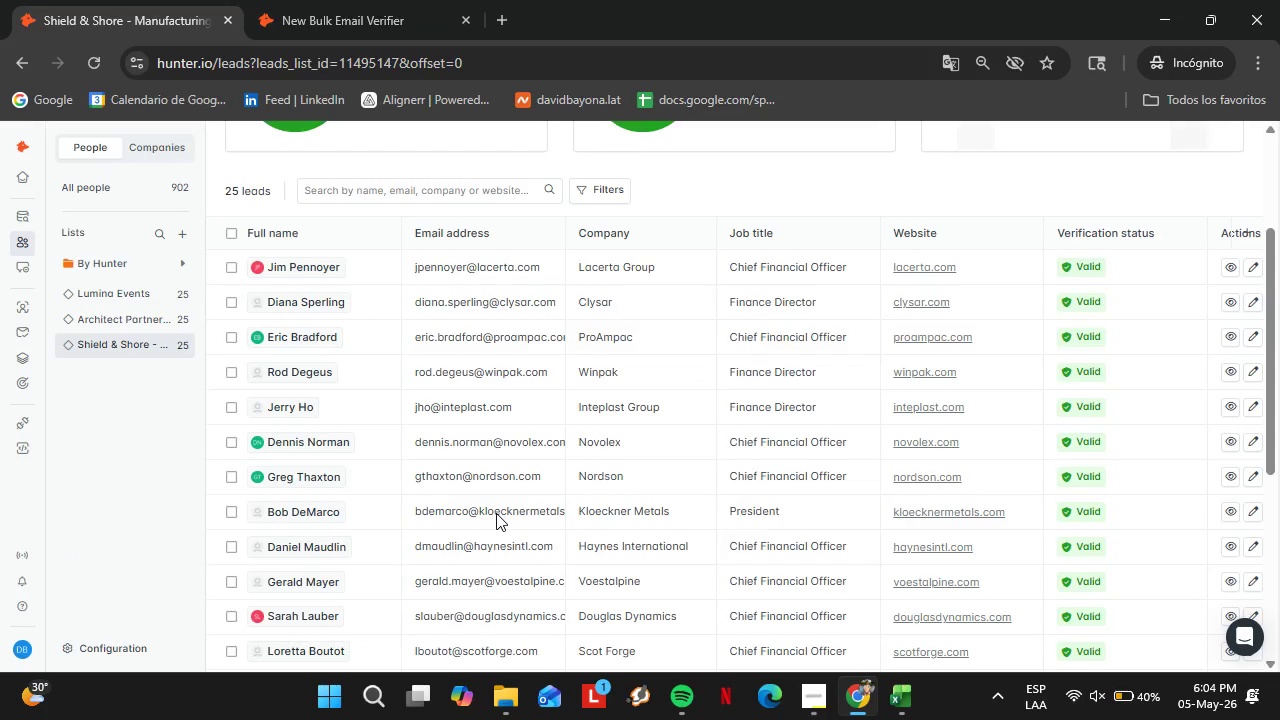 
triple_click([473, 482])
 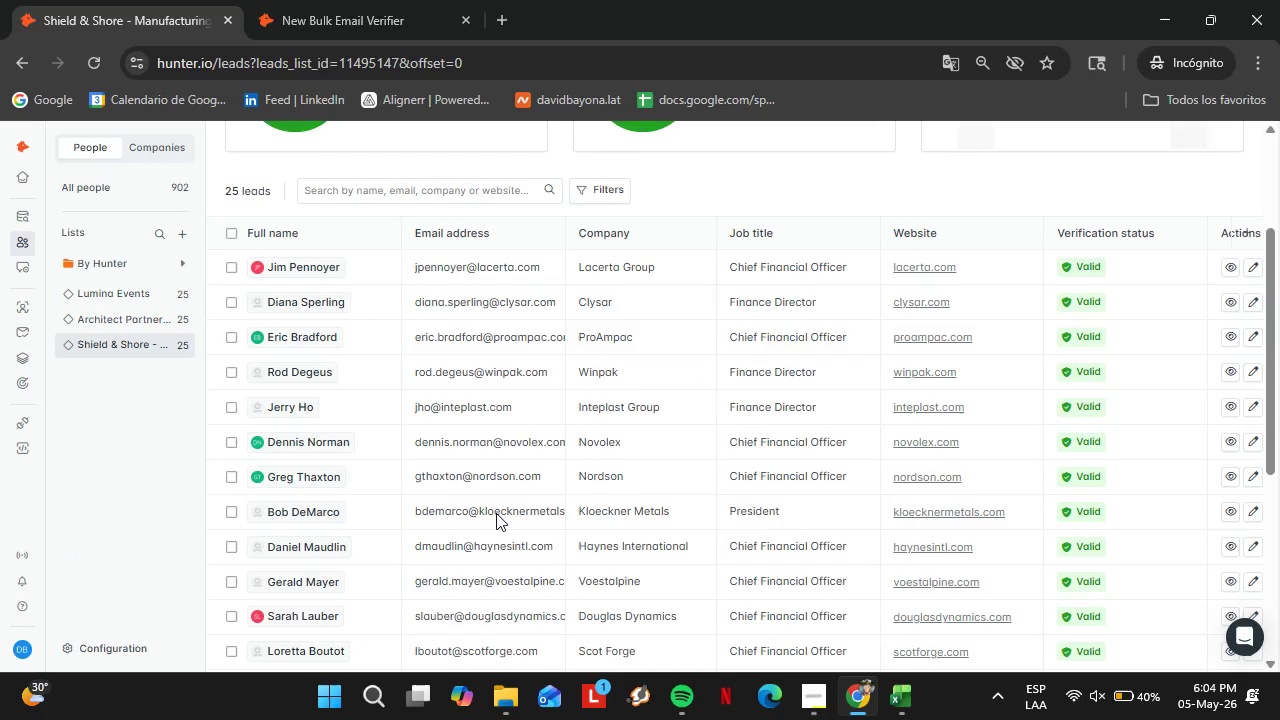 
key(Control+ControlLeft)
 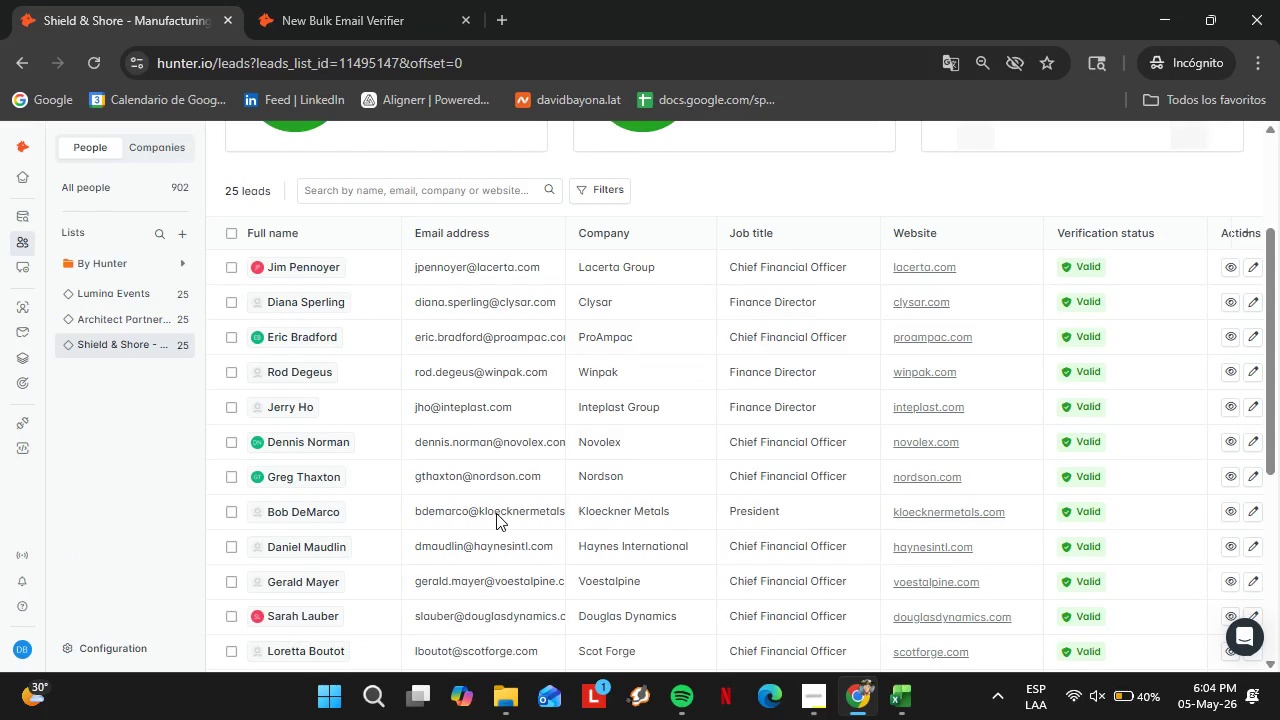 
double_click([473, 481])
 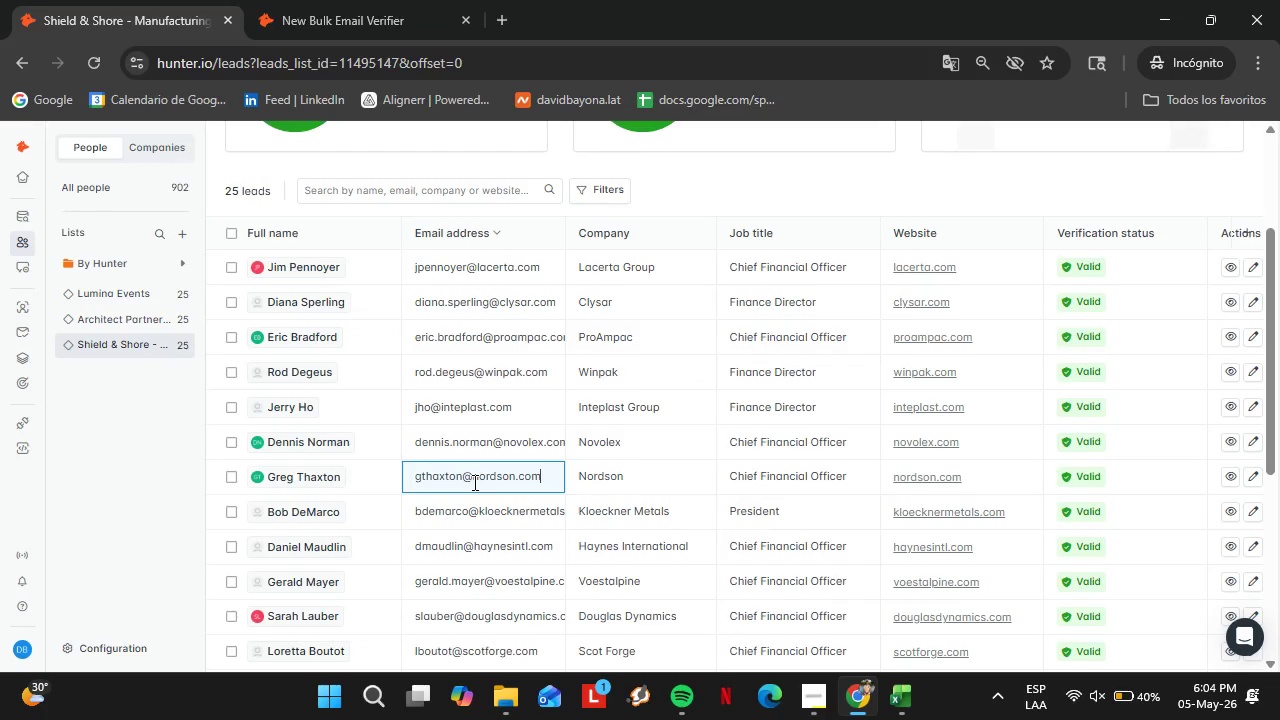 
triple_click([473, 481])
 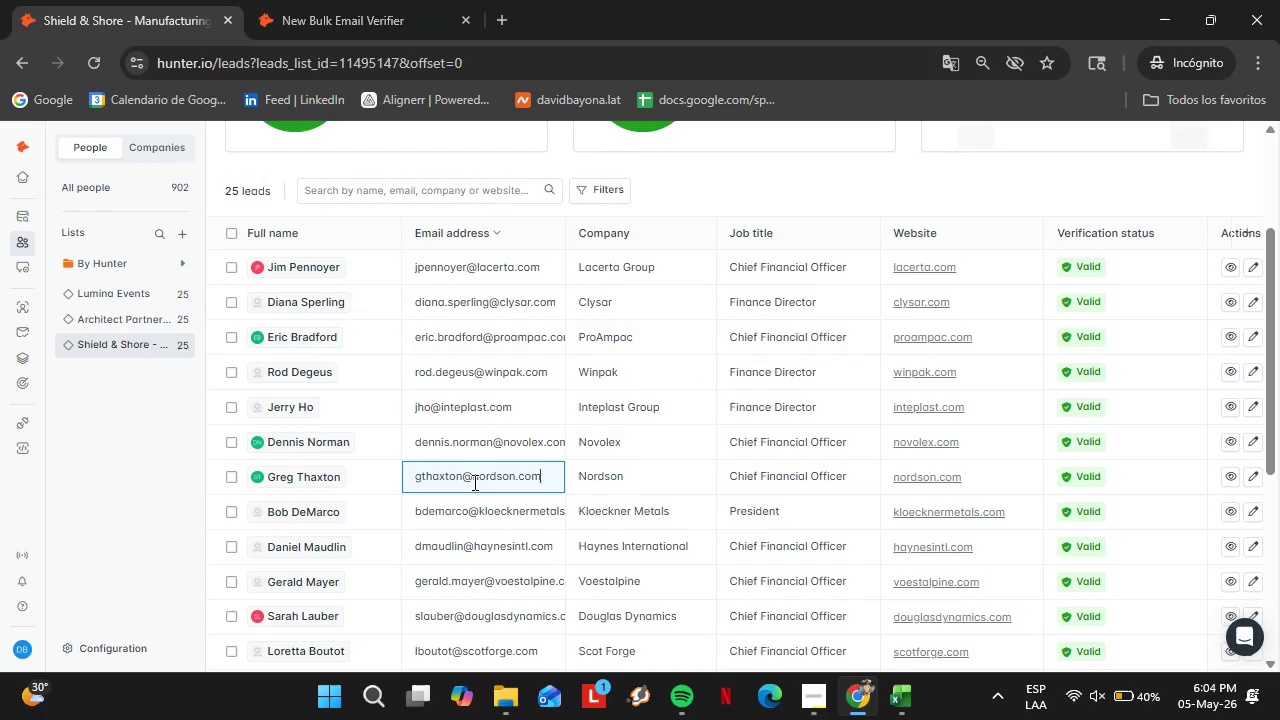 
triple_click([472, 481])
 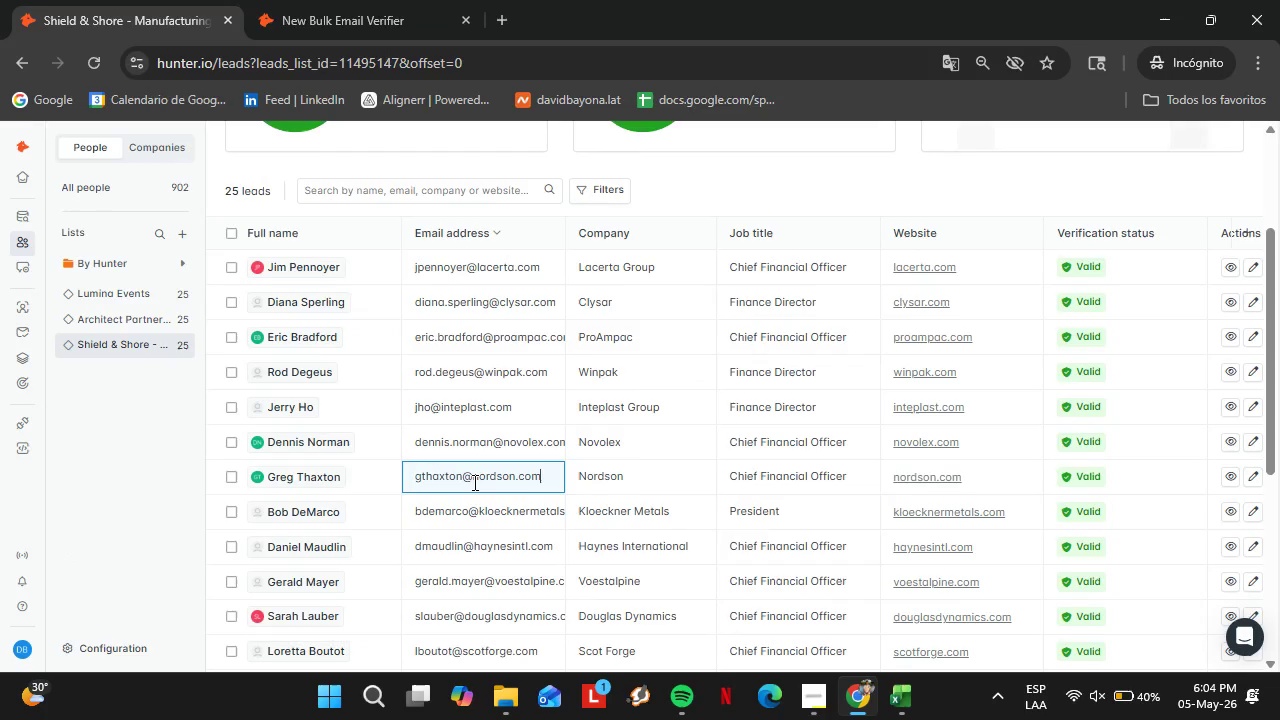 
key(Control+C)
 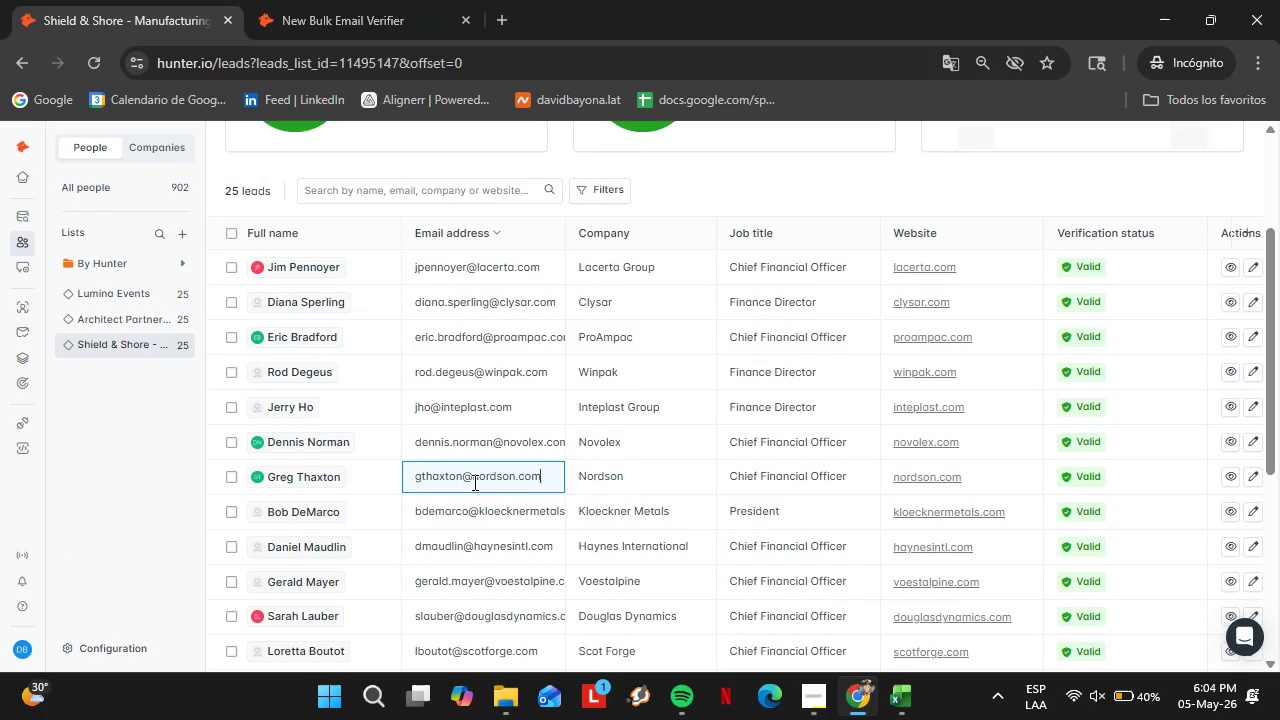 
left_click([274, 1])
 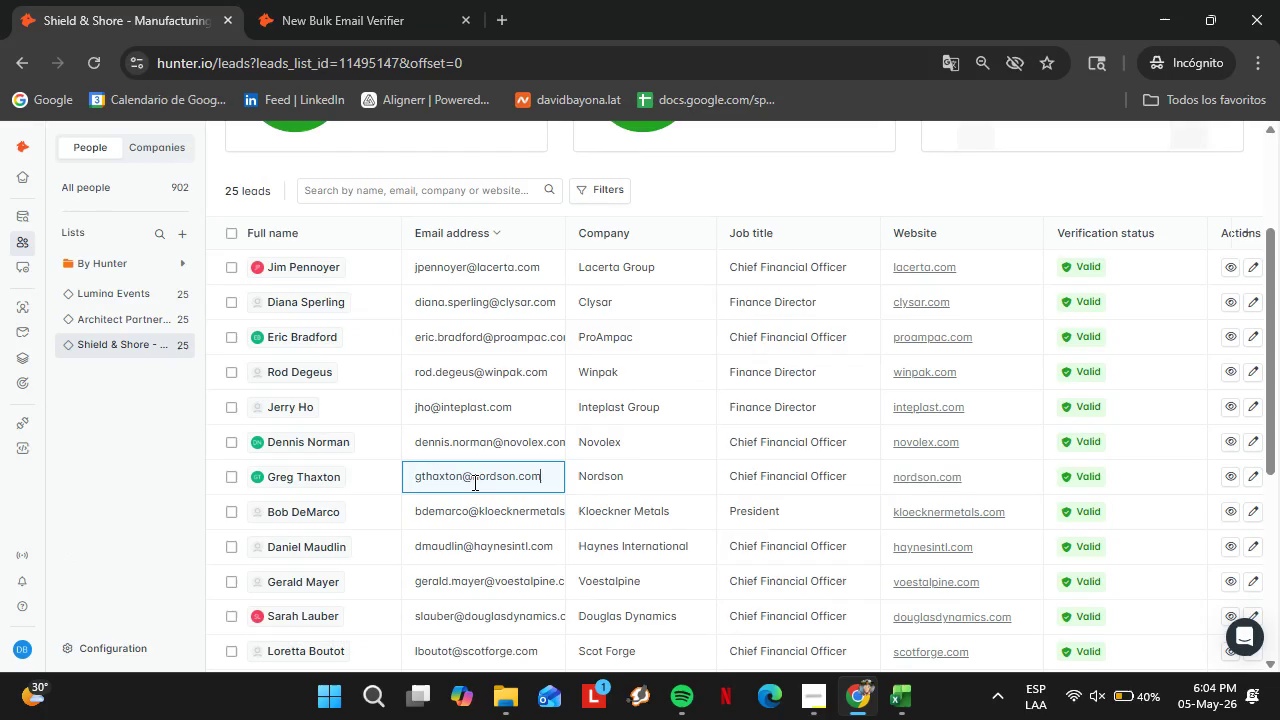 
key(Control+V)
 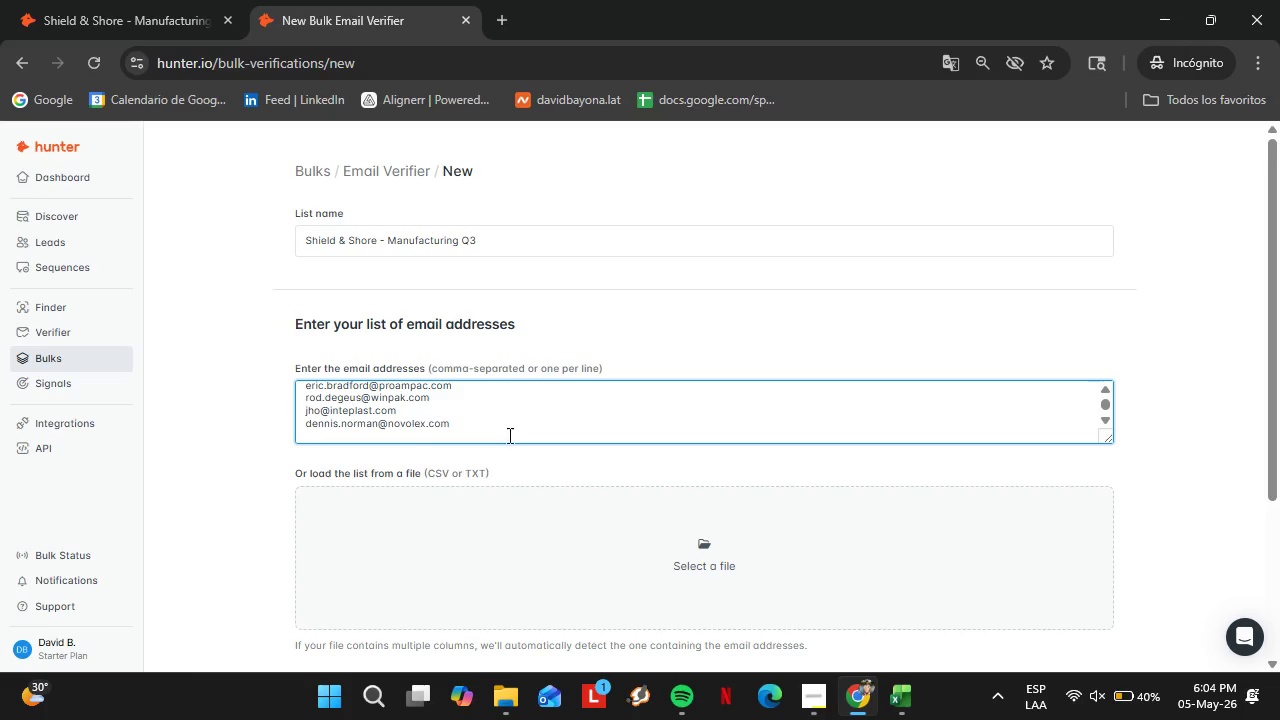 
left_click([514, 435])
 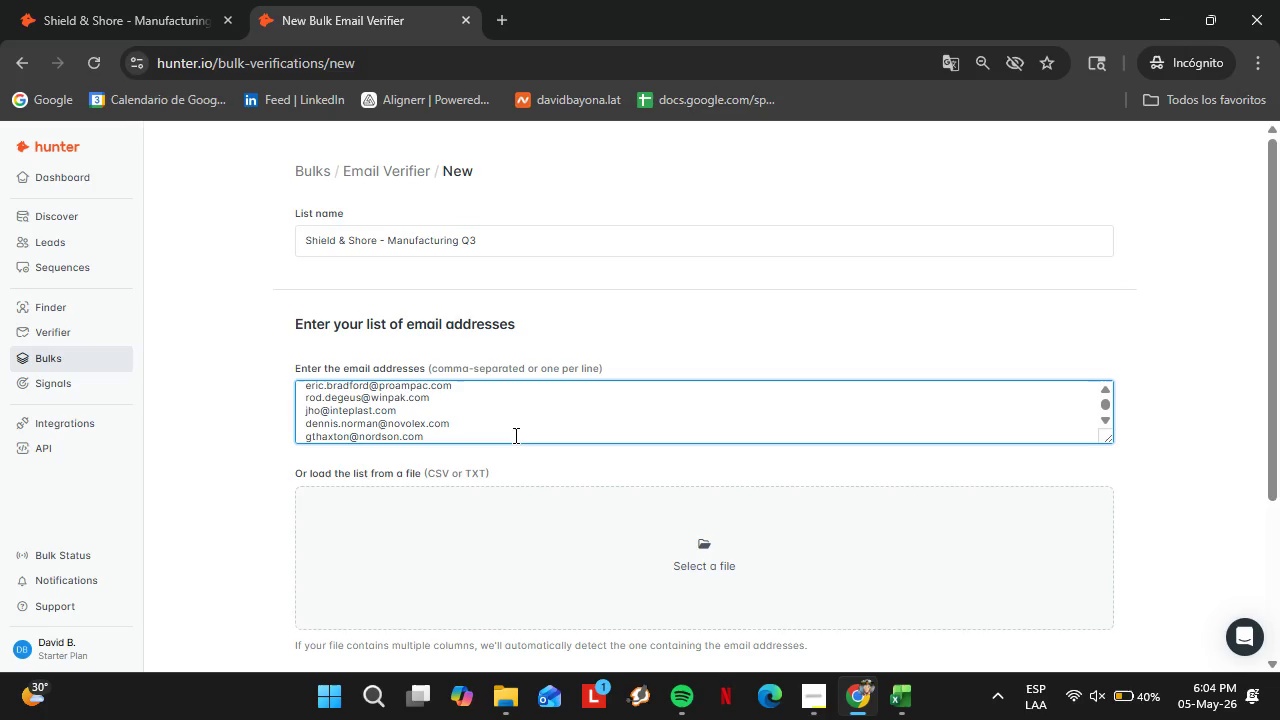 
key(Enter)
 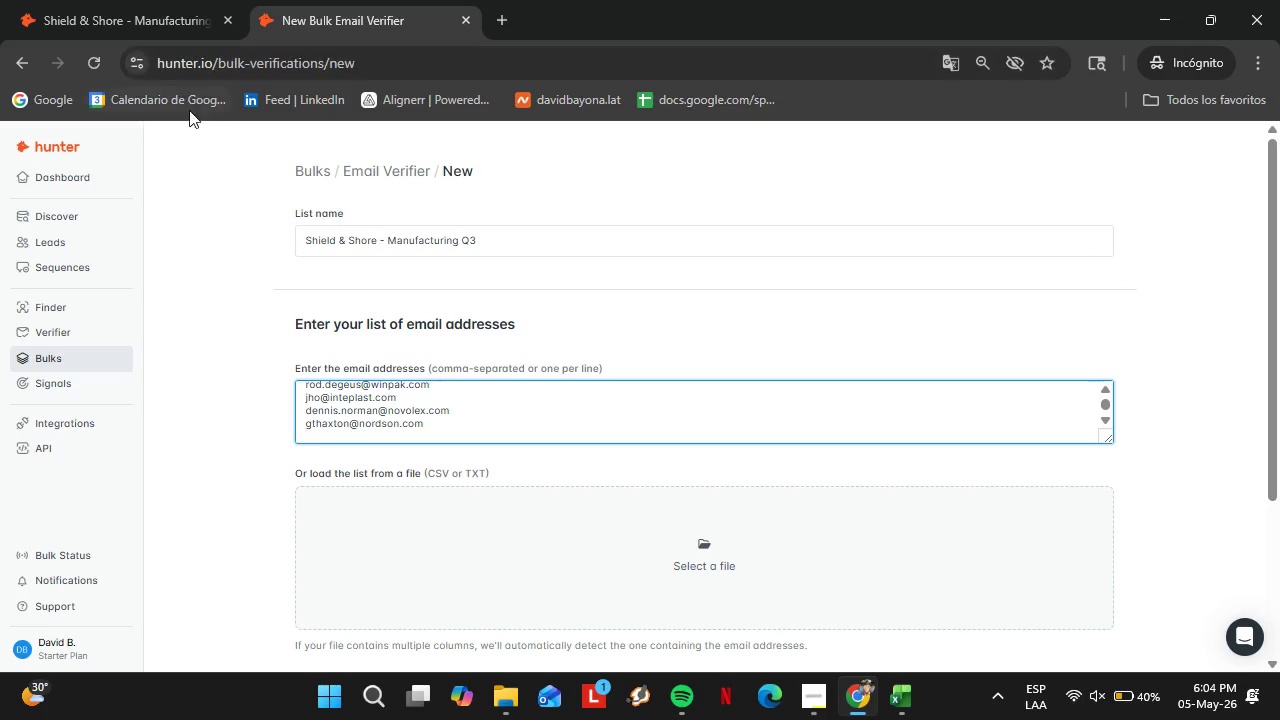 
left_click([167, 18])
 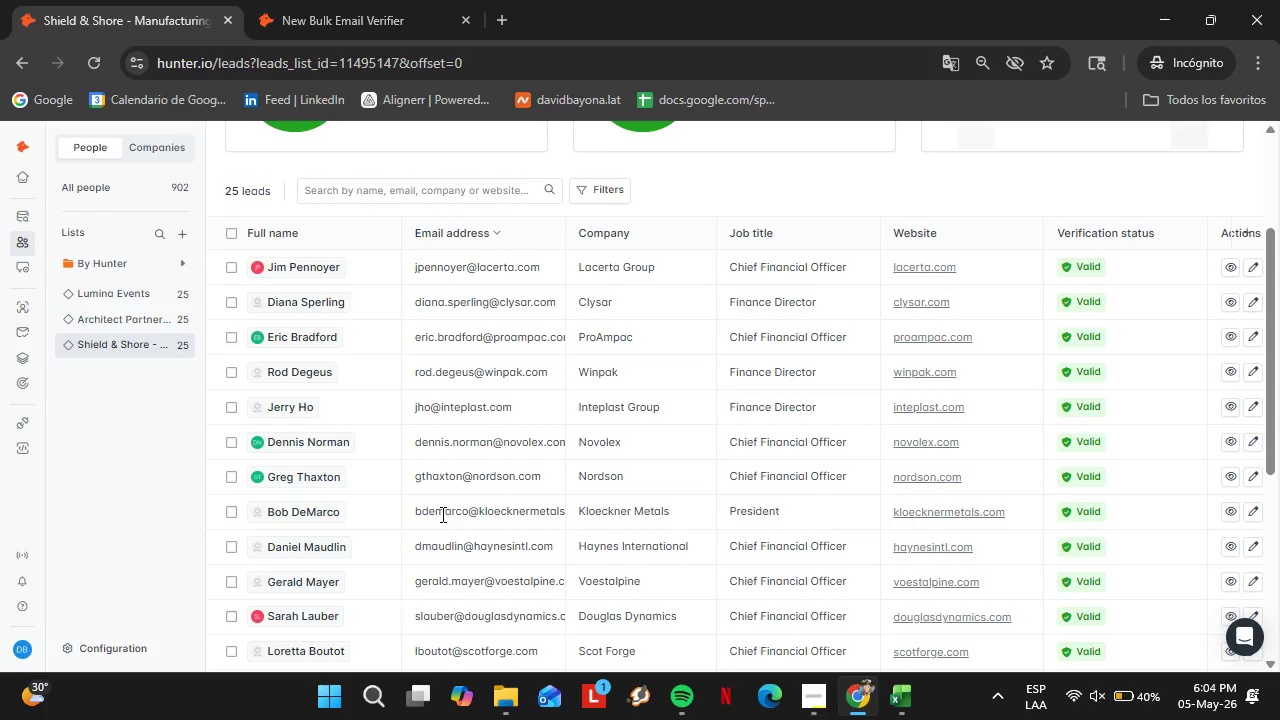 
double_click([442, 514])
 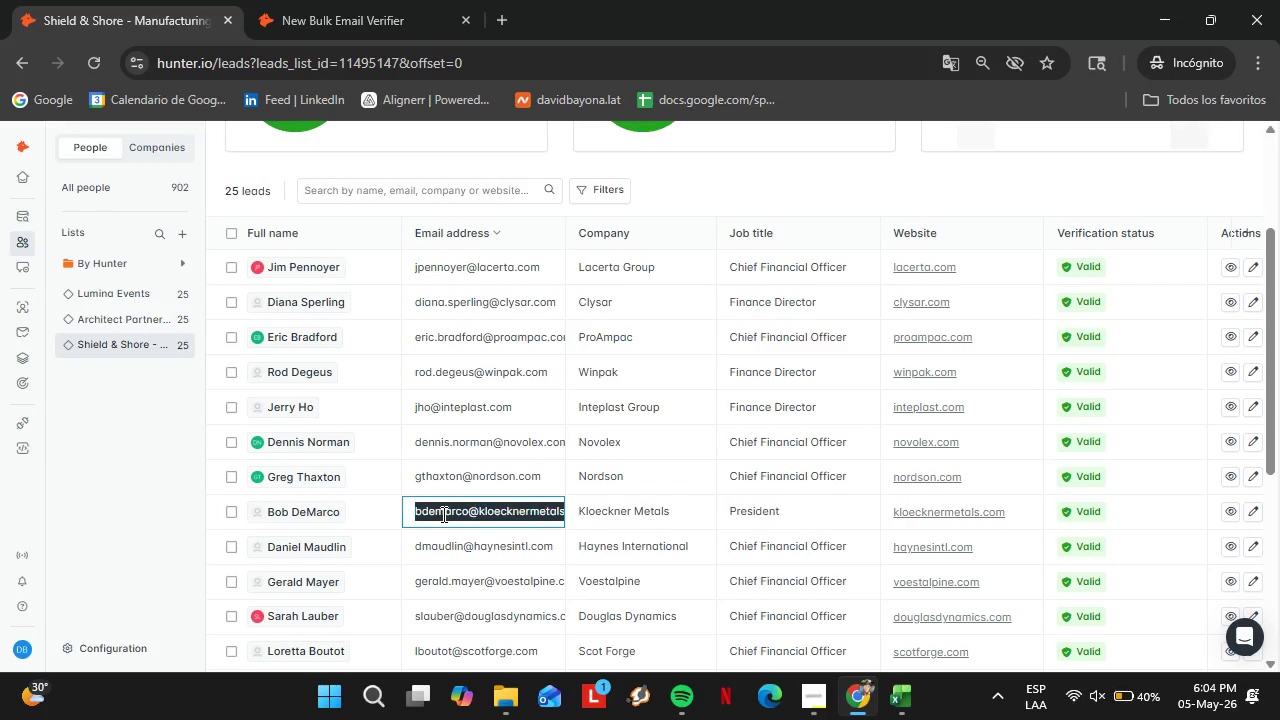 
triple_click([442, 514])
 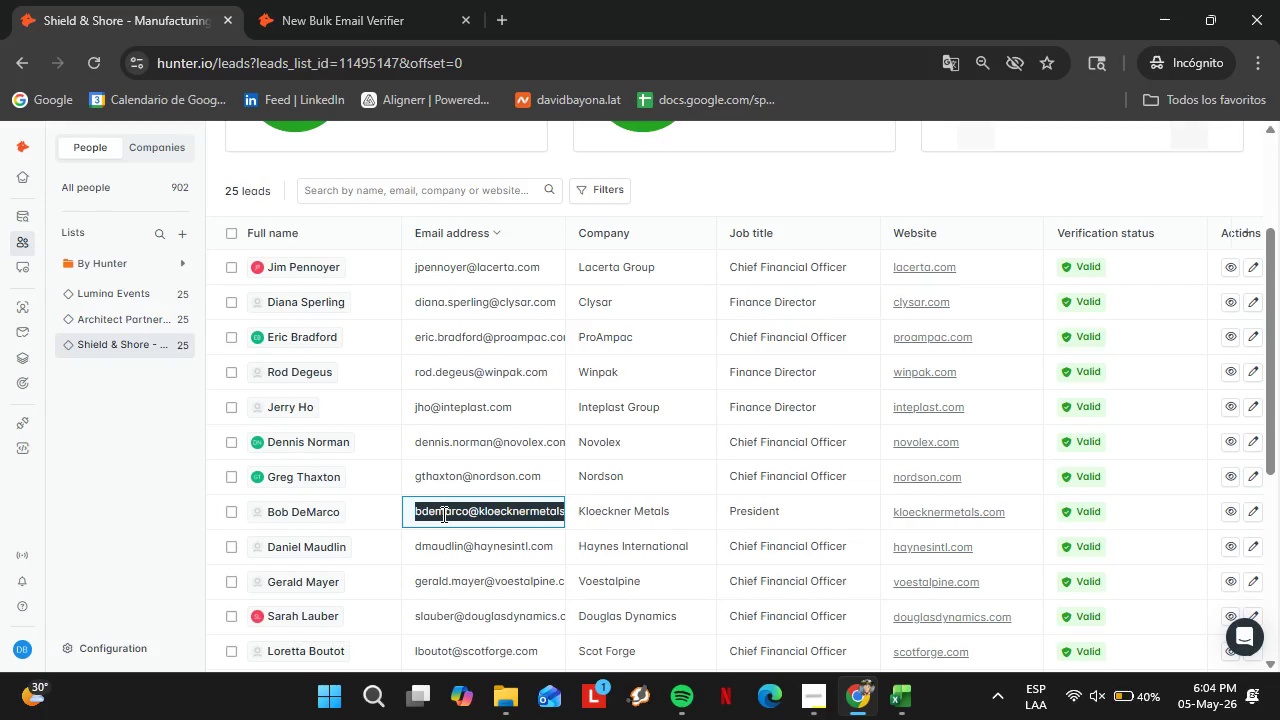 
key(Control+C)
 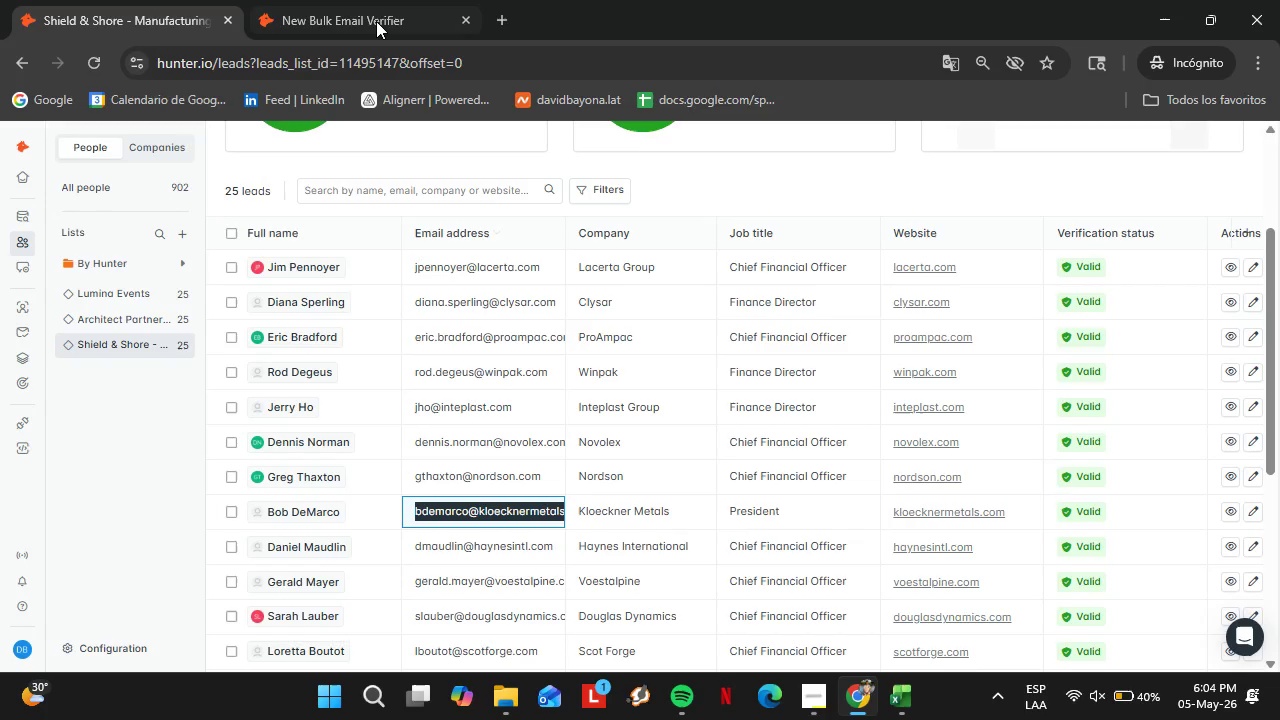 
left_click([371, 16])
 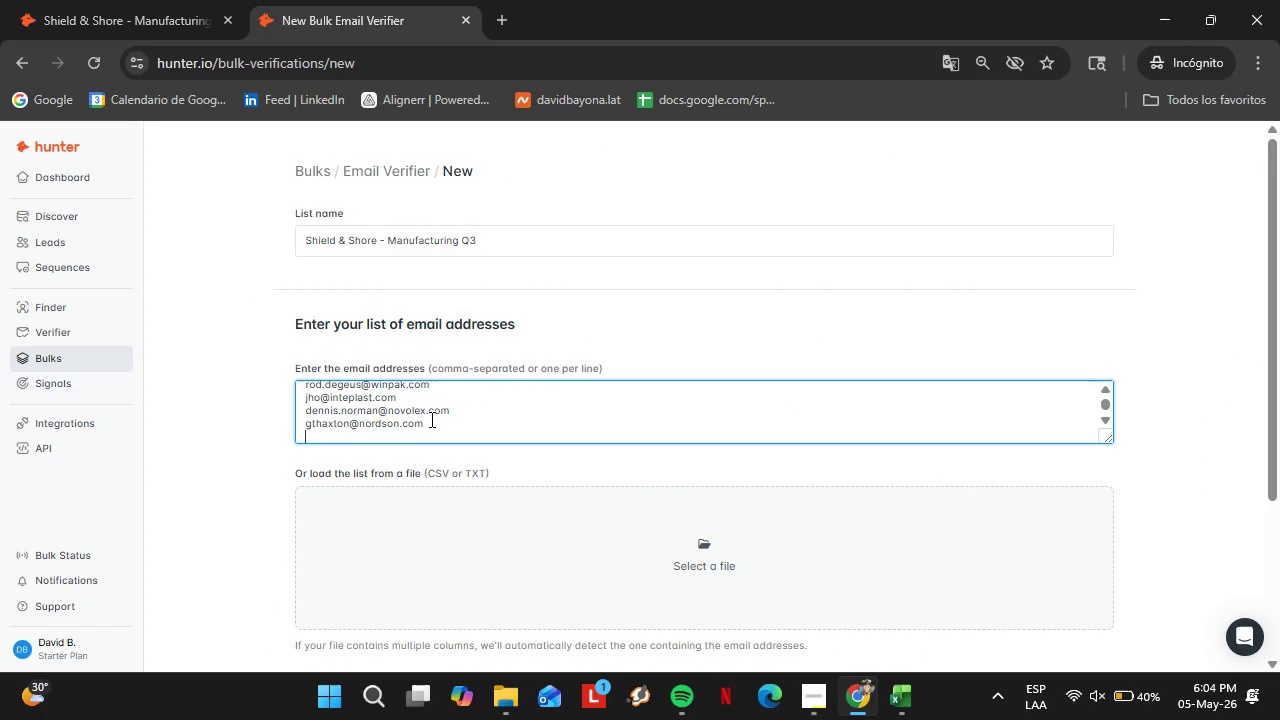 
key(Control+V)
 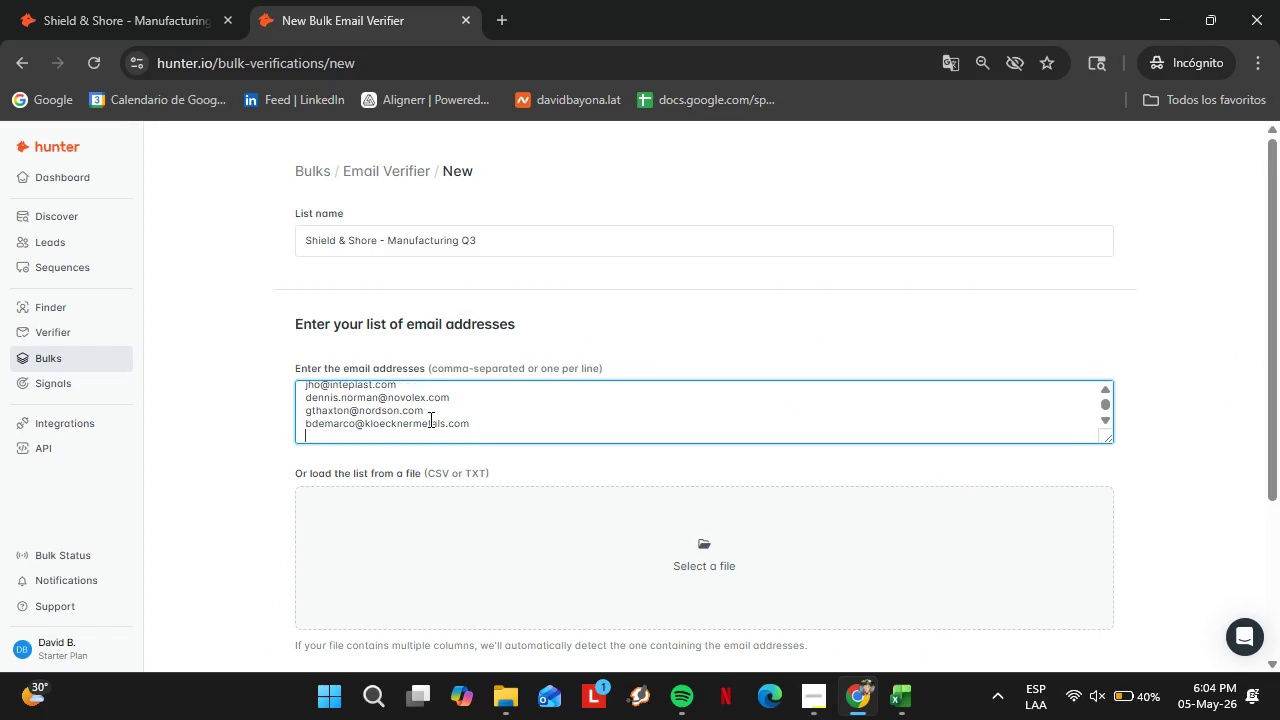 
key(Enter)
 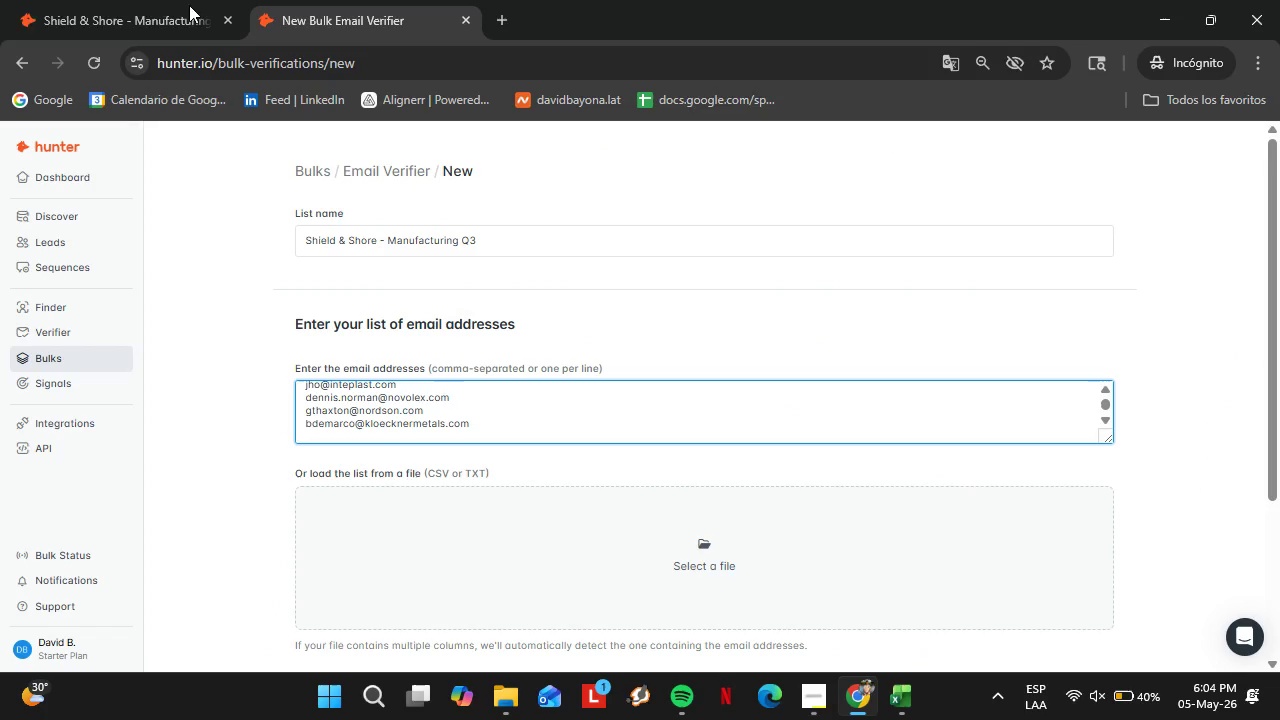 
left_click([127, 0])
 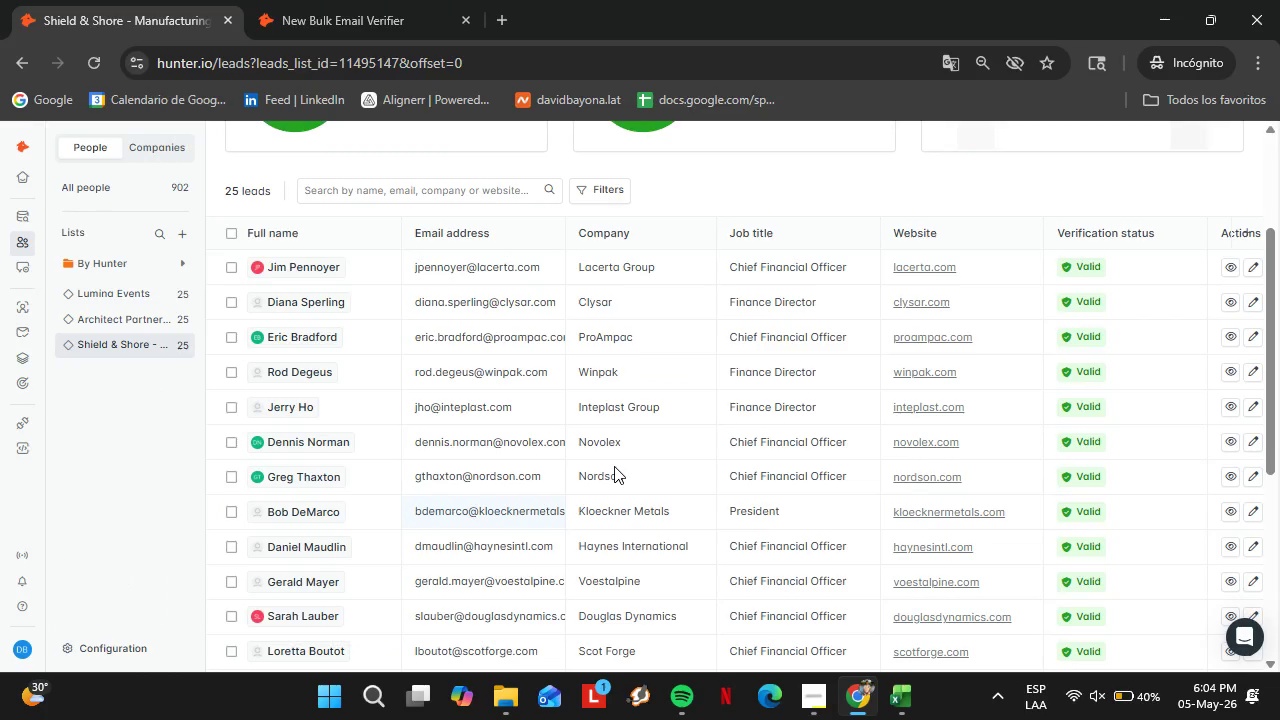 
scroll: coordinate [557, 491], scroll_direction: down, amount: 2.0
 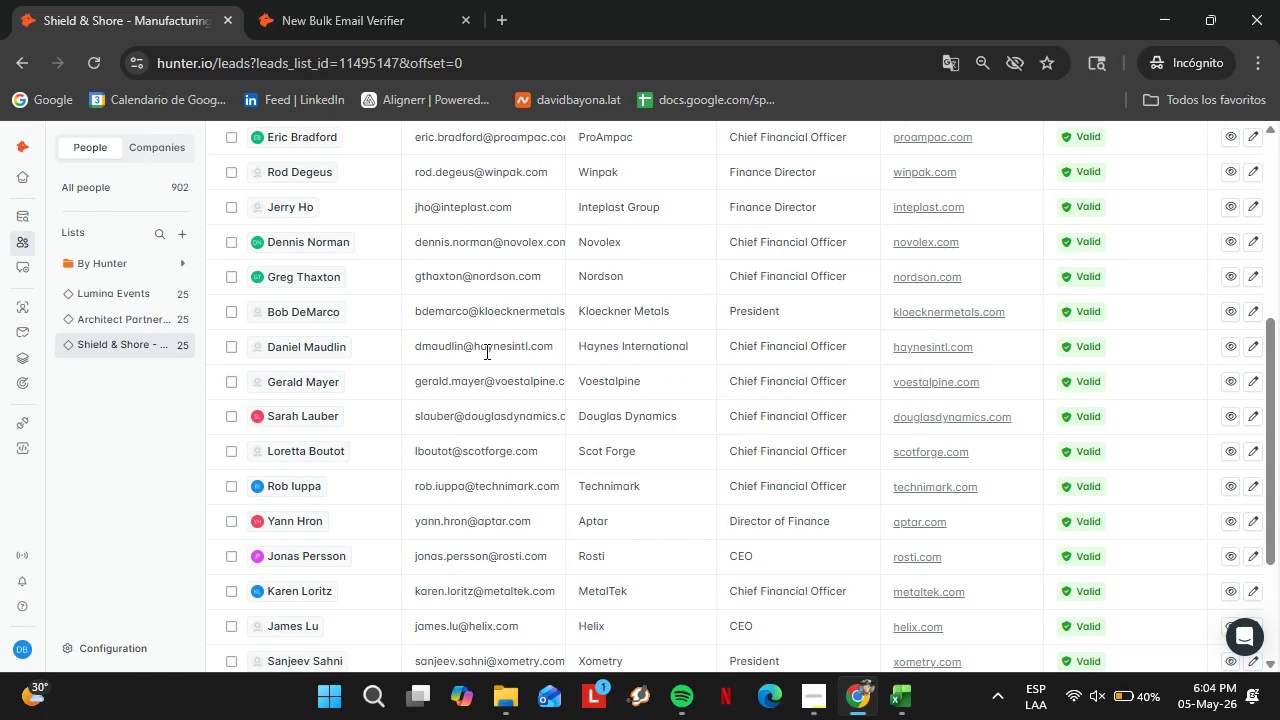 
double_click([485, 351])
 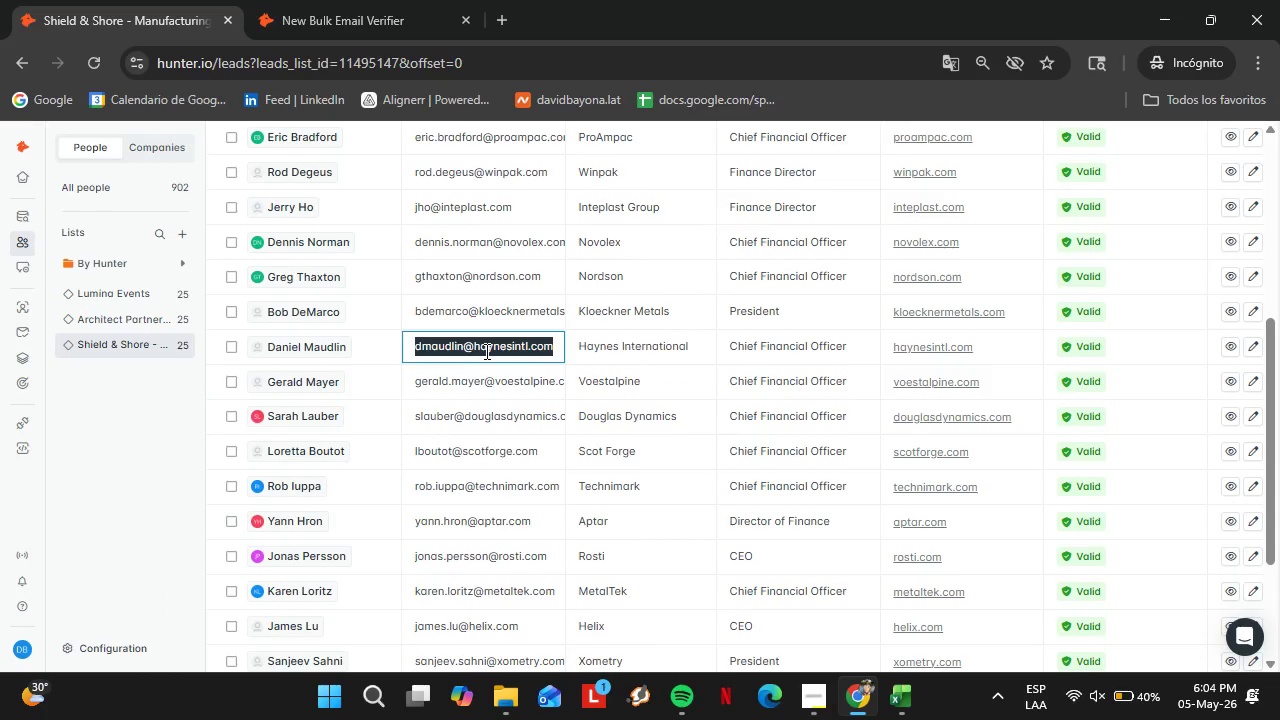 
triple_click([485, 351])
 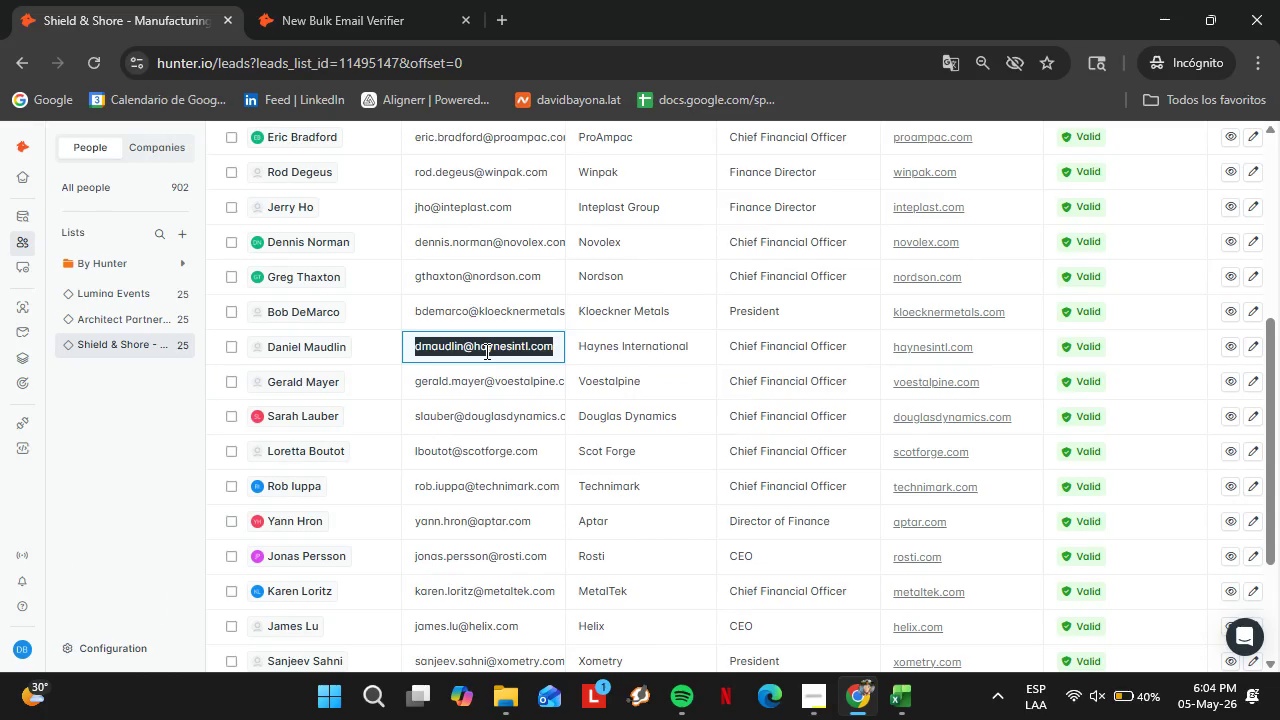 
key(Control+C)
 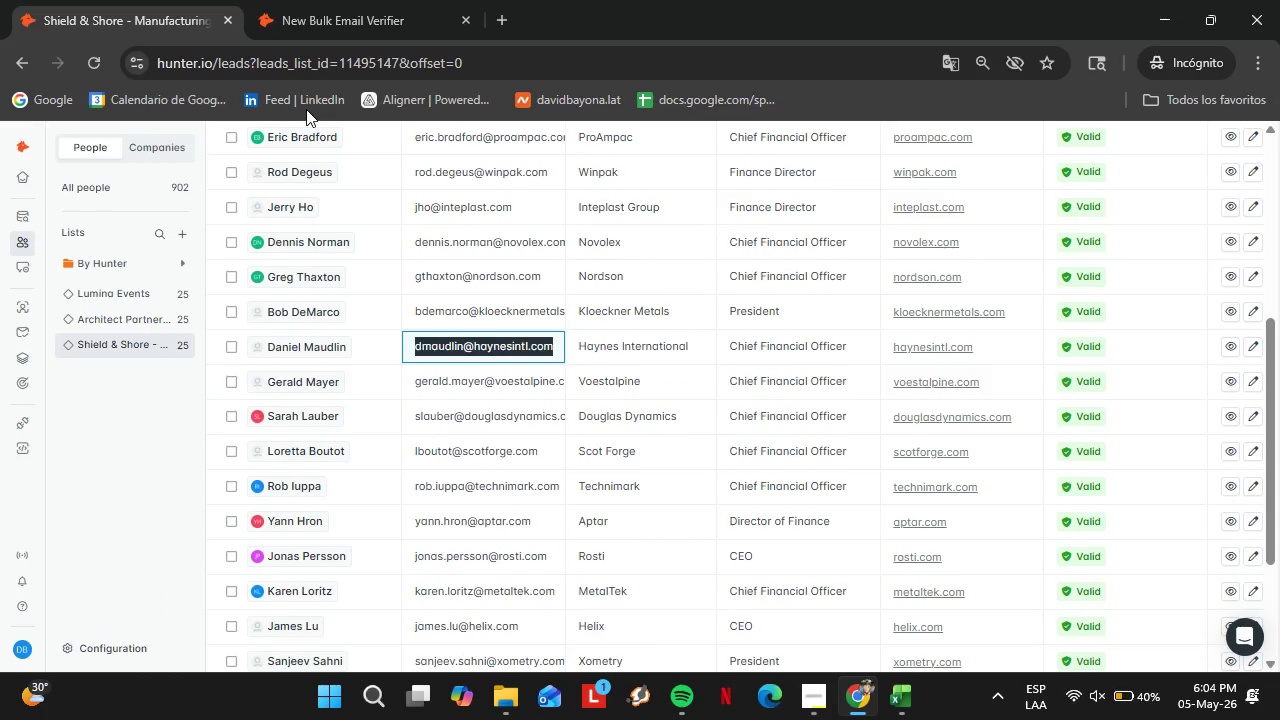 
left_click([301, 0])
 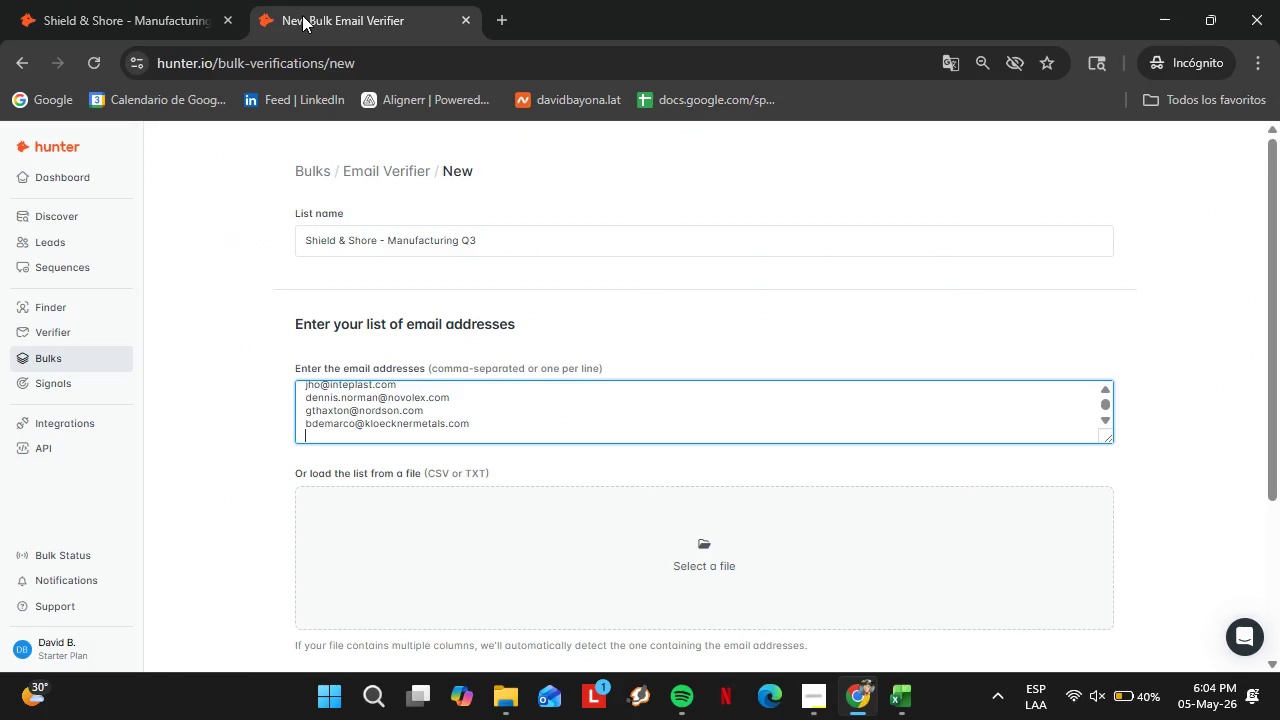 
key(Control+V)
 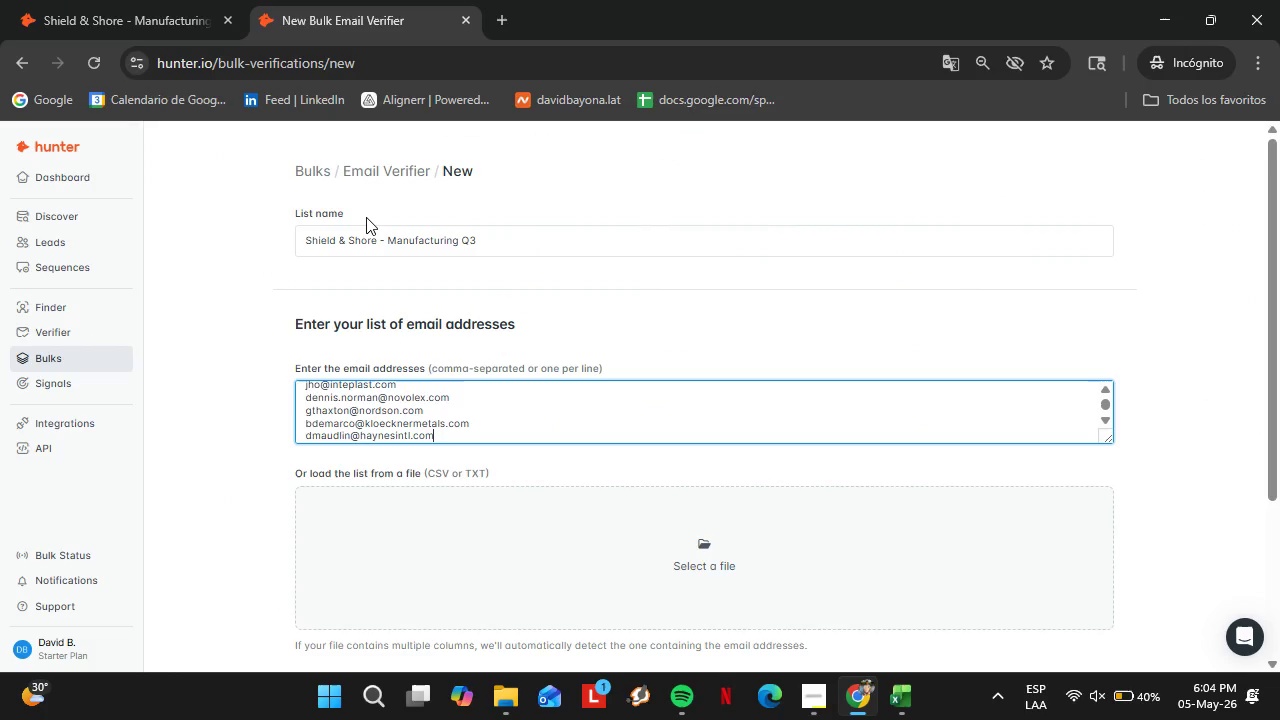 
key(Enter)
 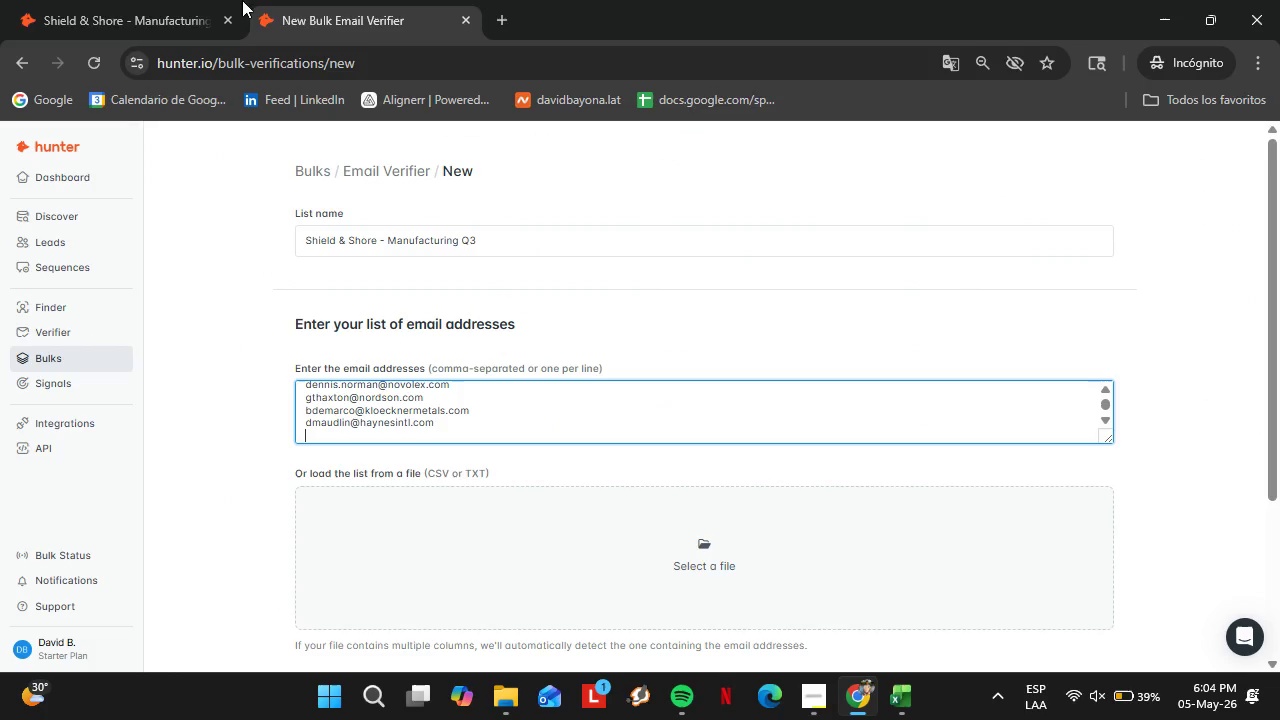 
left_click([117, 0])
 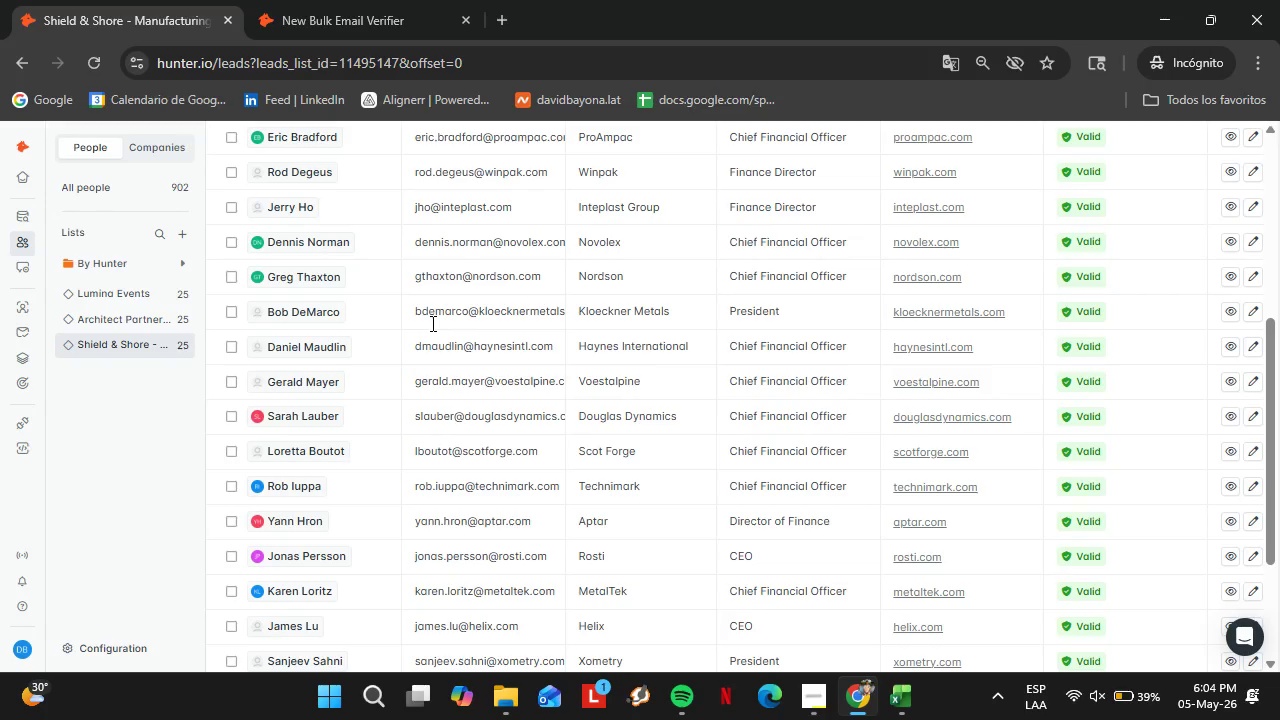 
left_click([295, 0])
 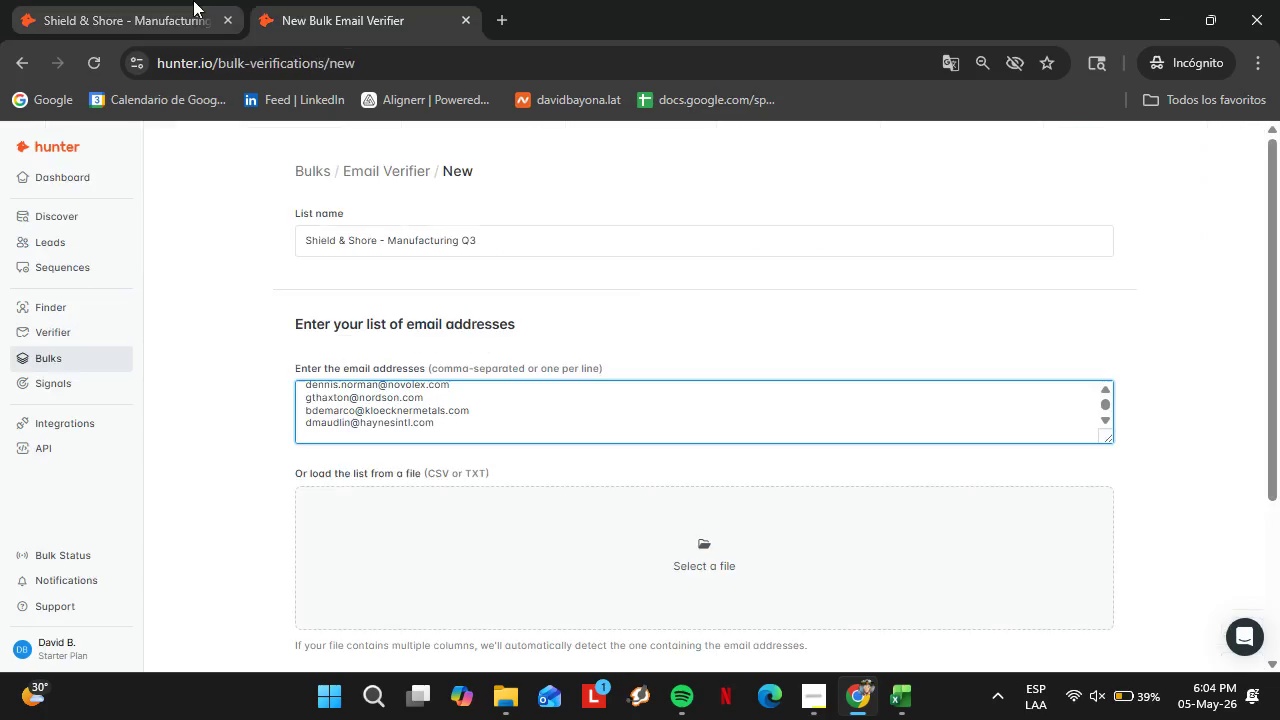 
left_click([193, 0])
 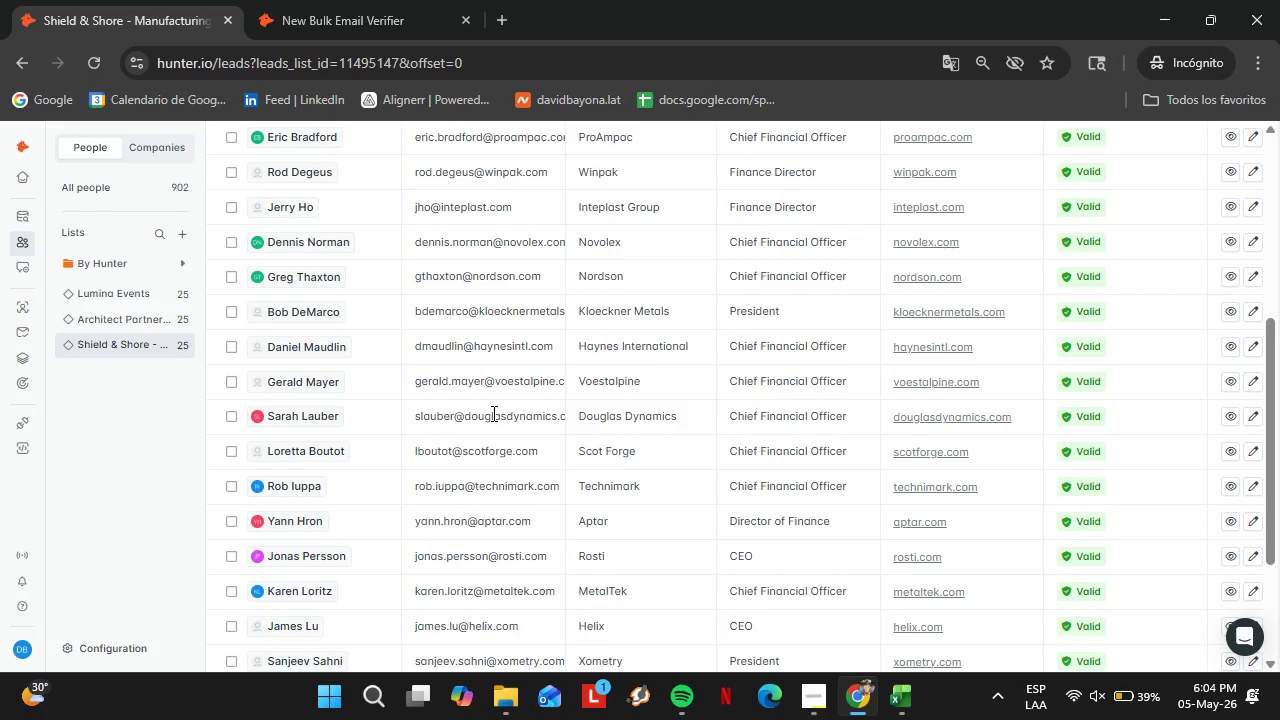 
left_click([484, 409])
 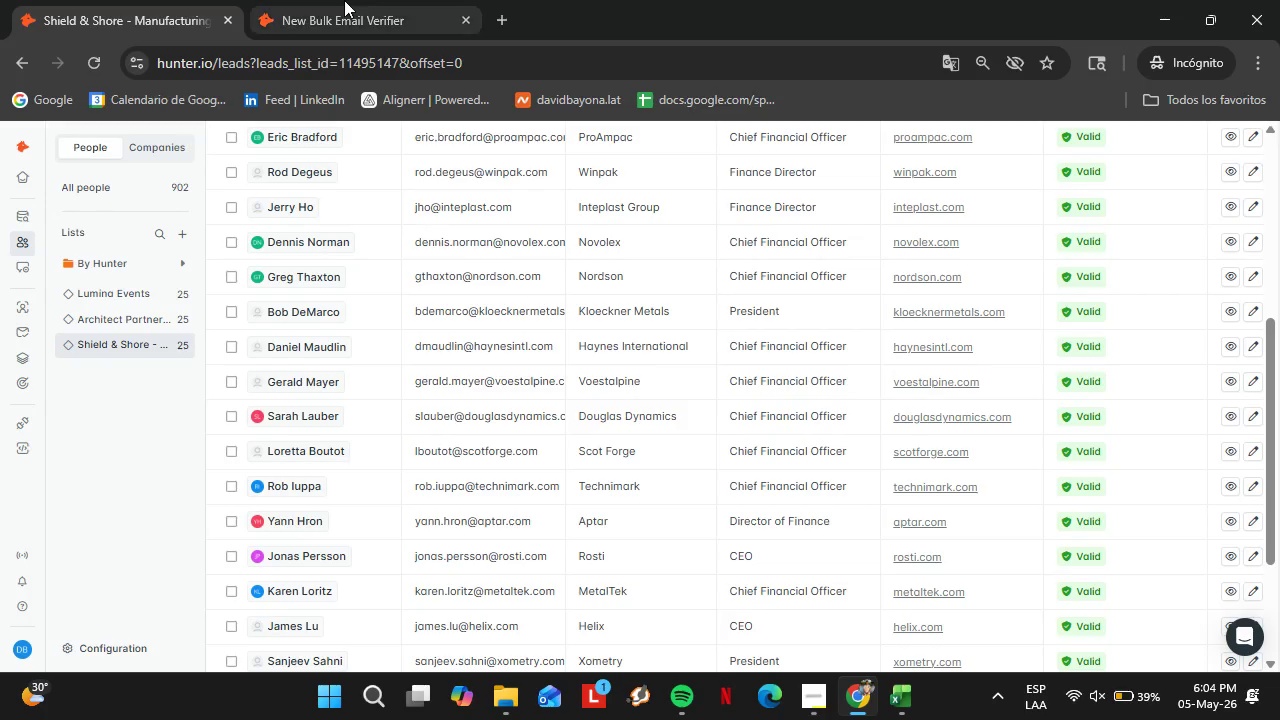 
left_click([344, 0])
 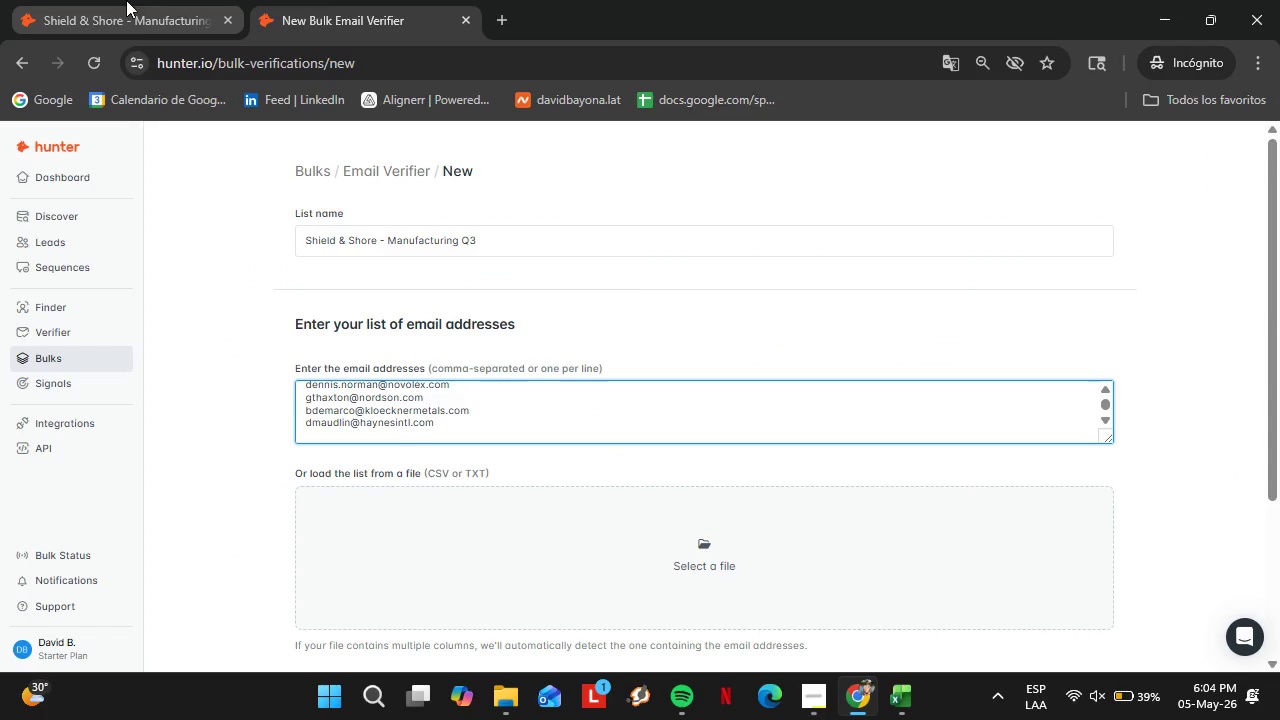 
left_click([126, 0])
 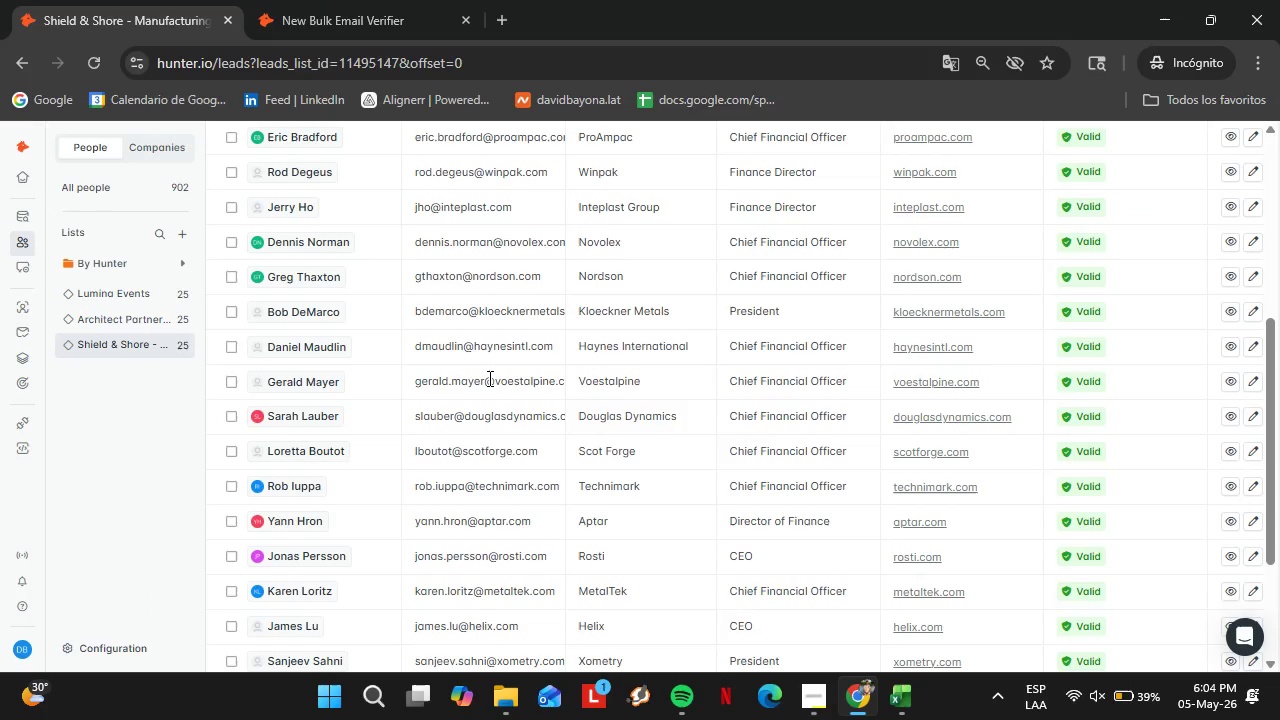 
double_click([489, 378])
 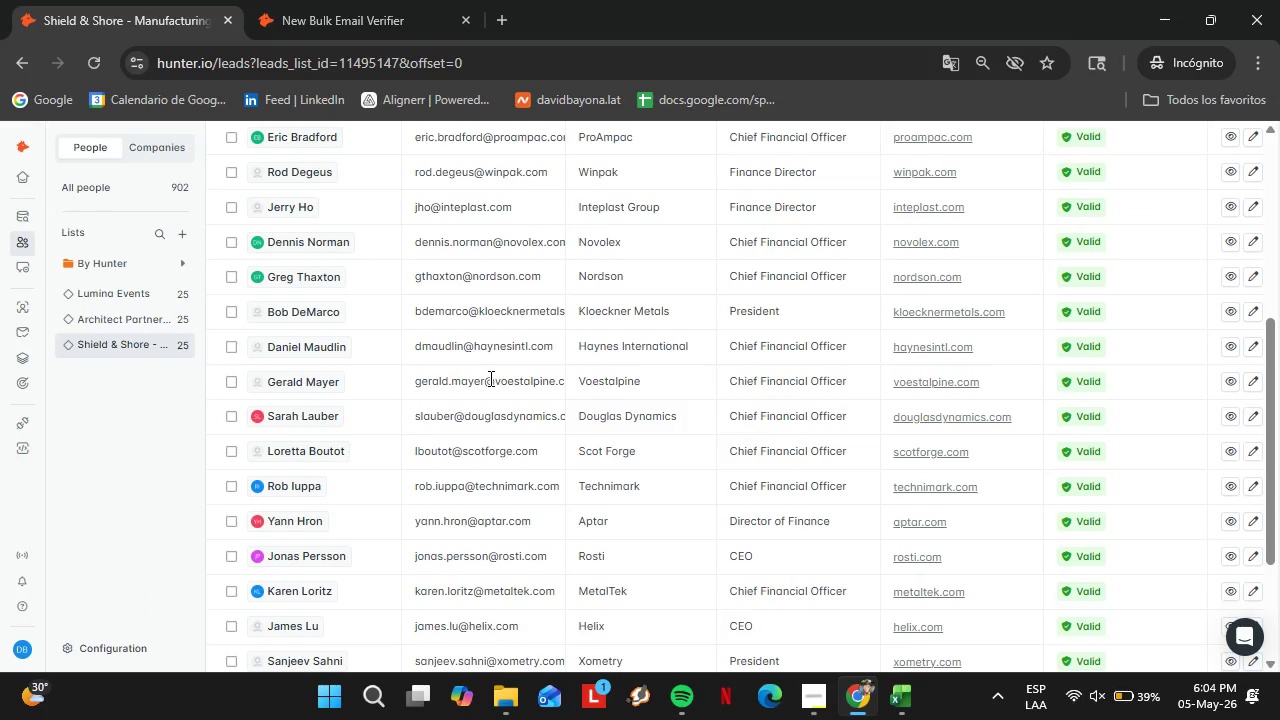 
triple_click([489, 378])
 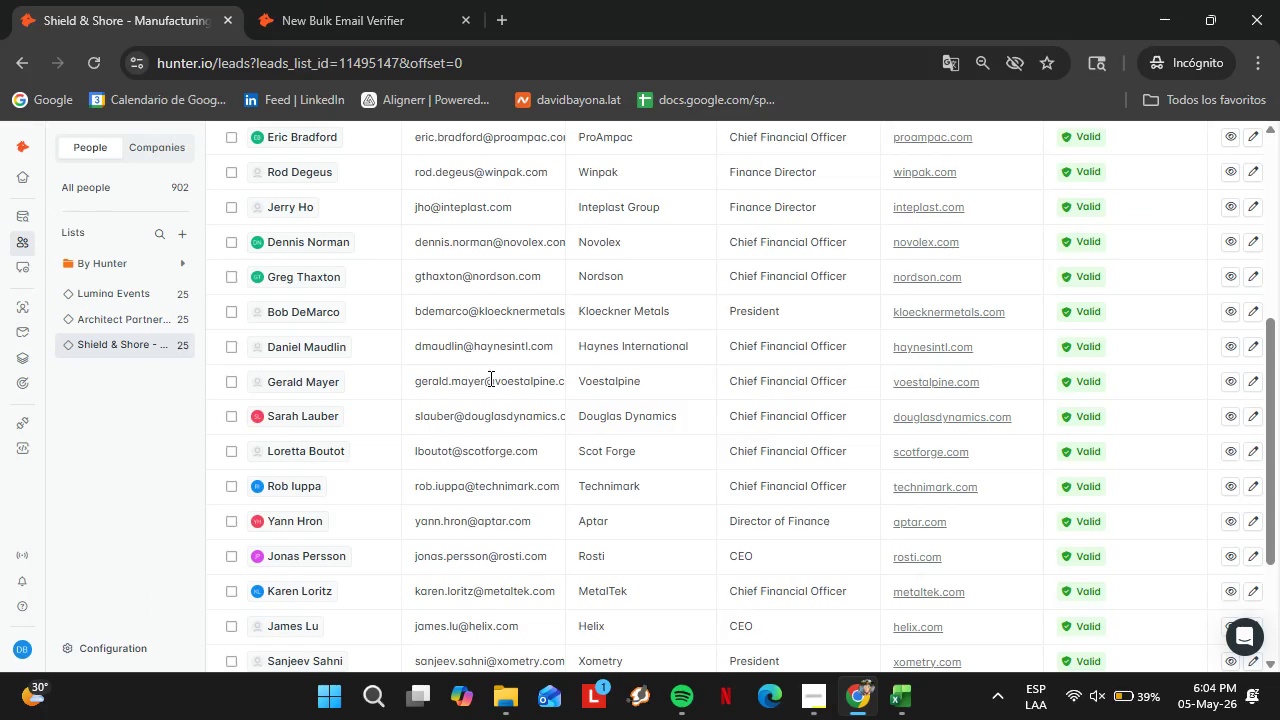 
key(Control+C)
 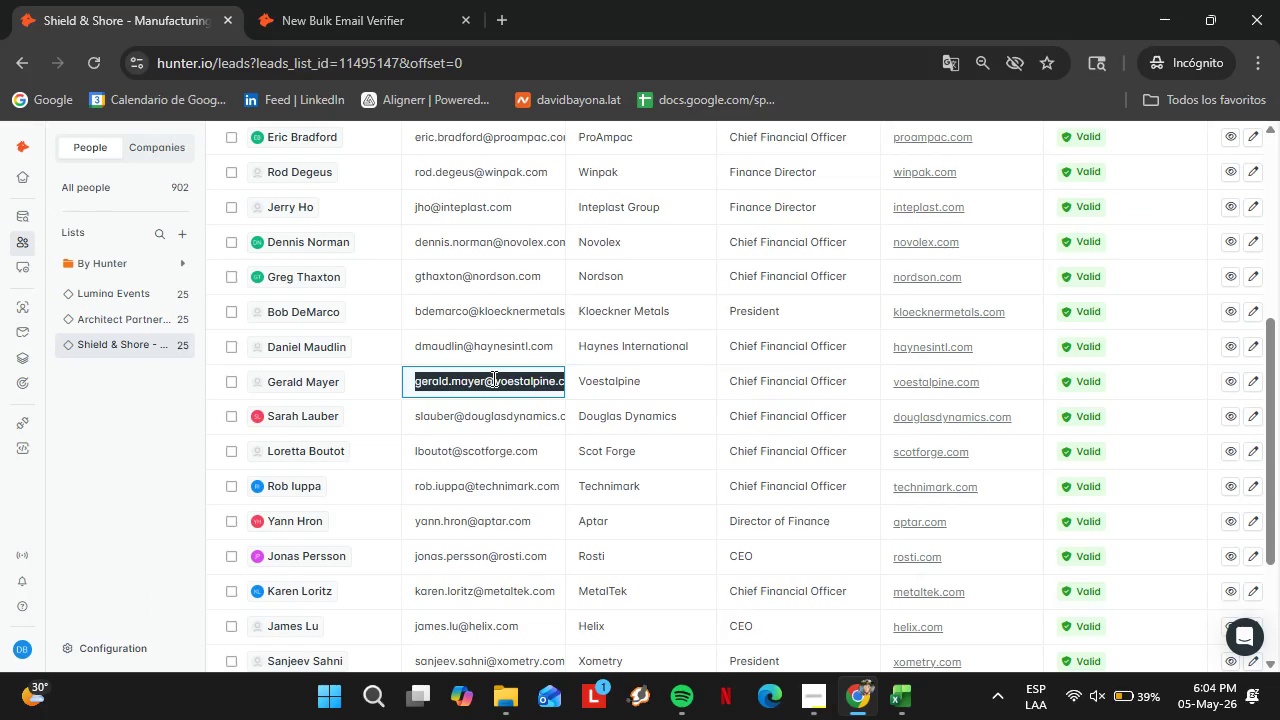 
wait(12.62)
 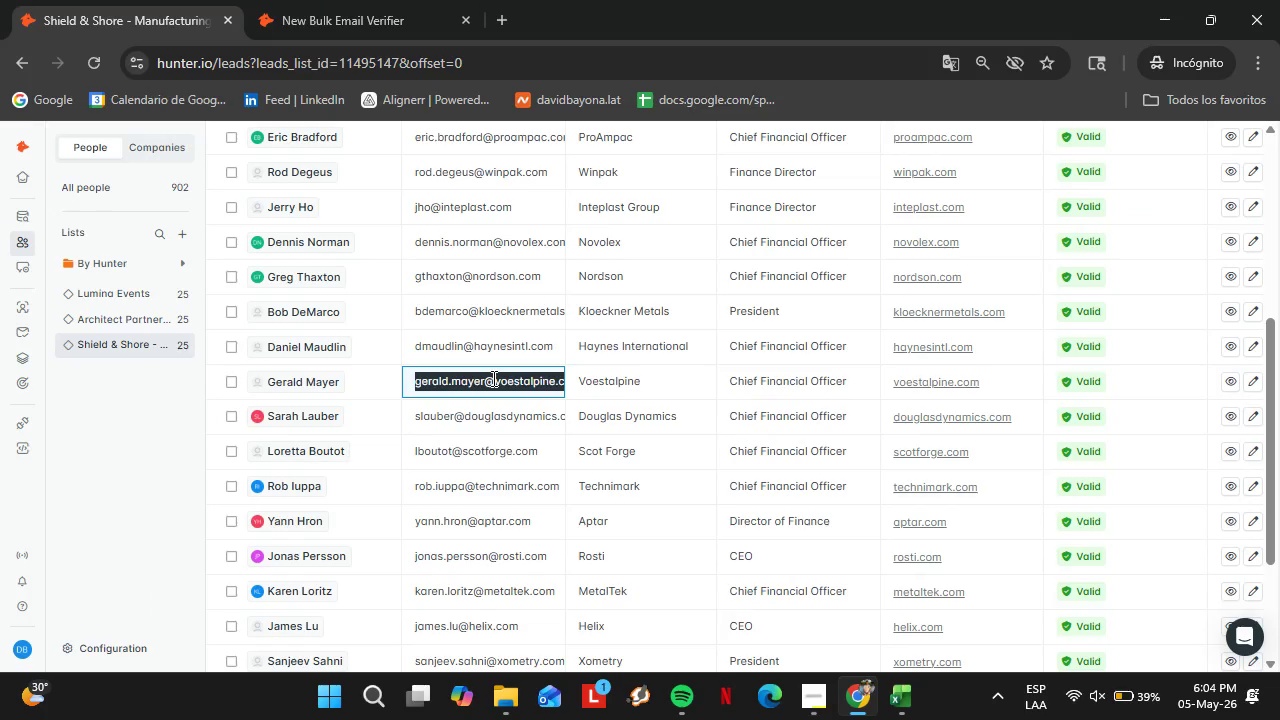 
left_click([378, 0])
 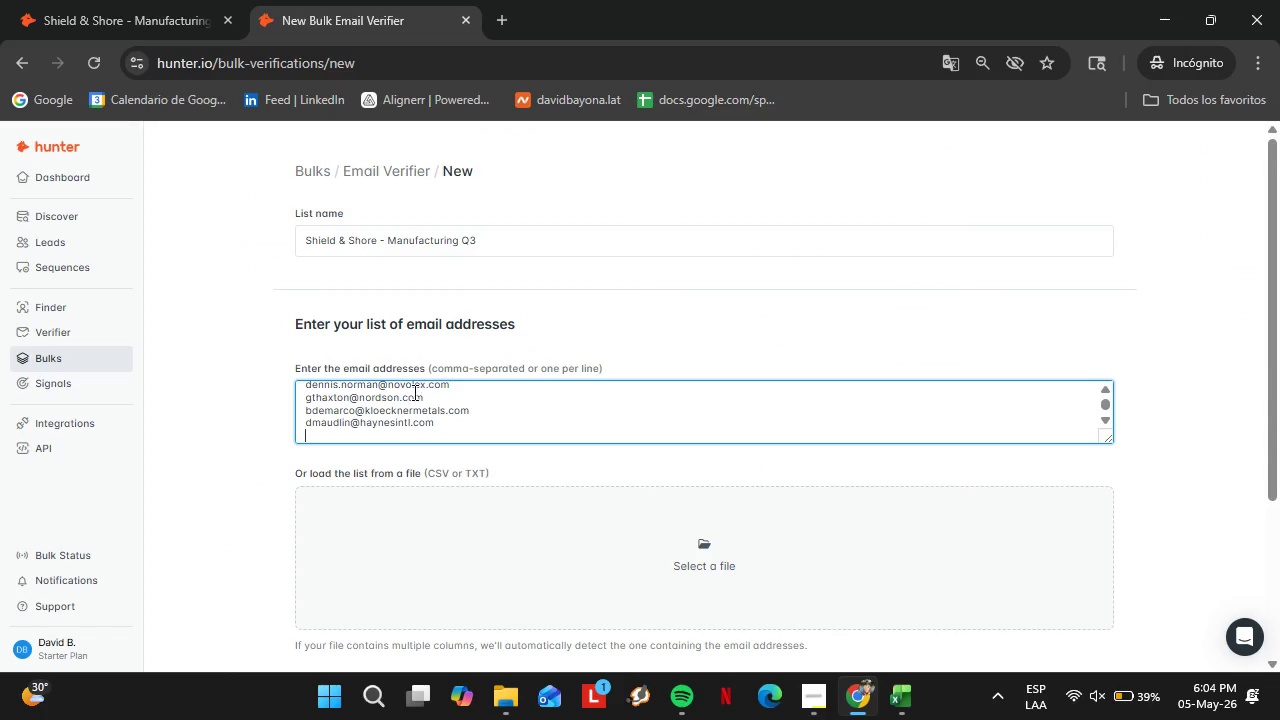 
key(Control+V)
 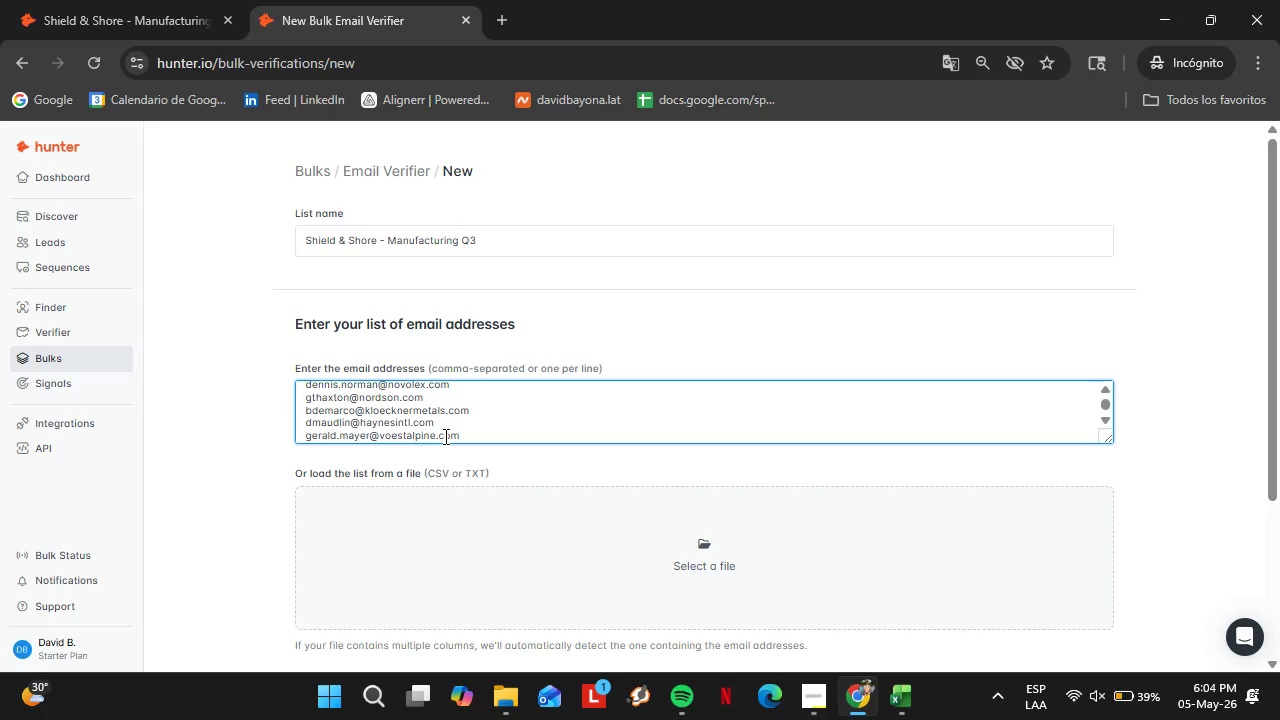 
key(Enter)
 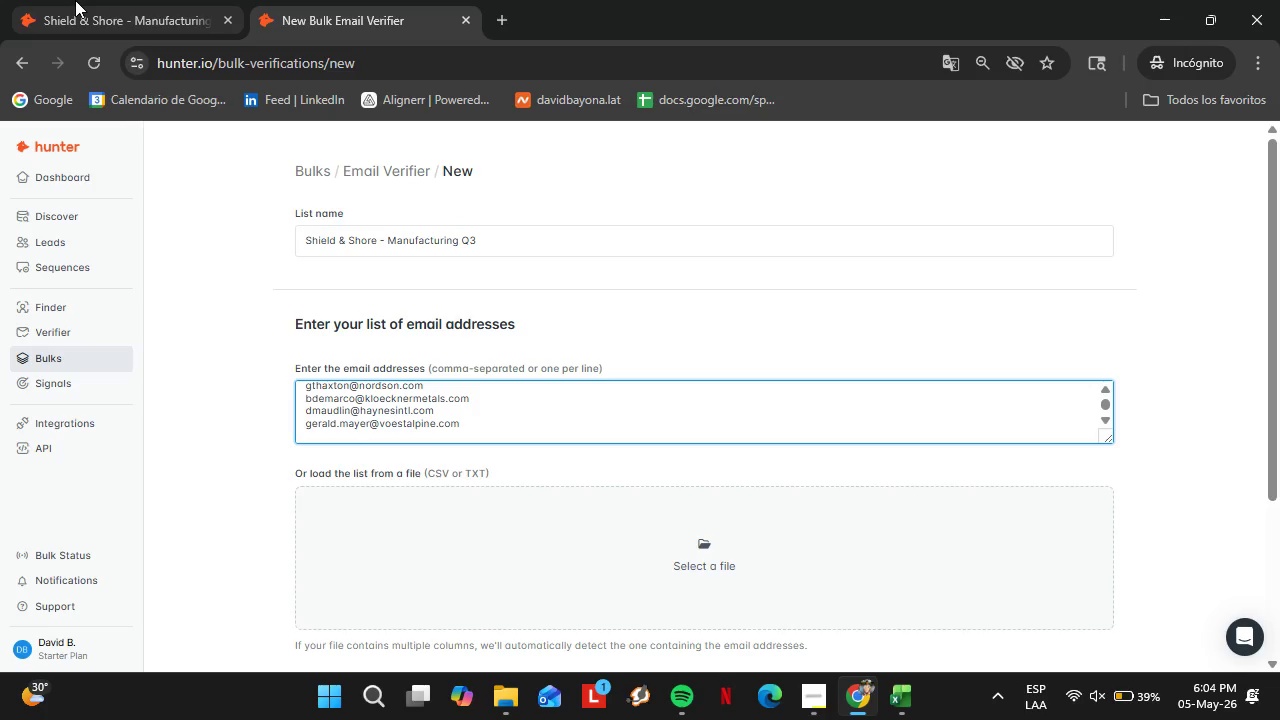 
left_click([85, 0])
 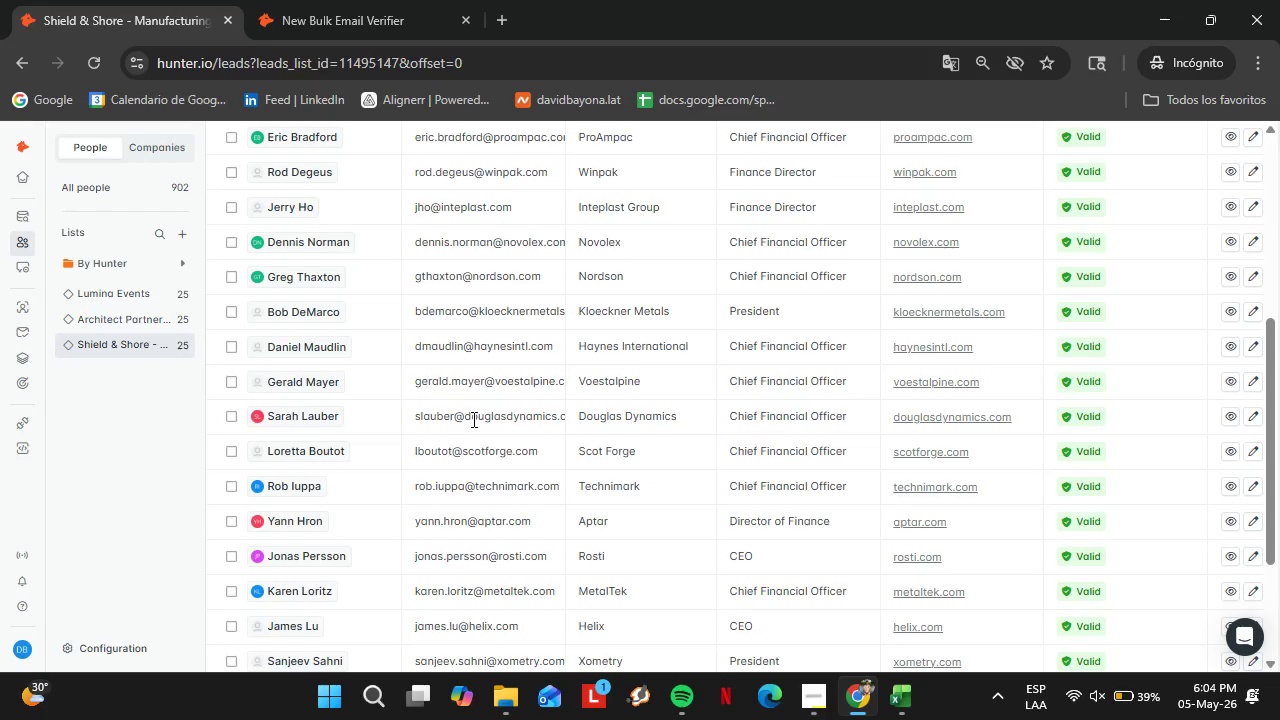 
double_click([472, 419])
 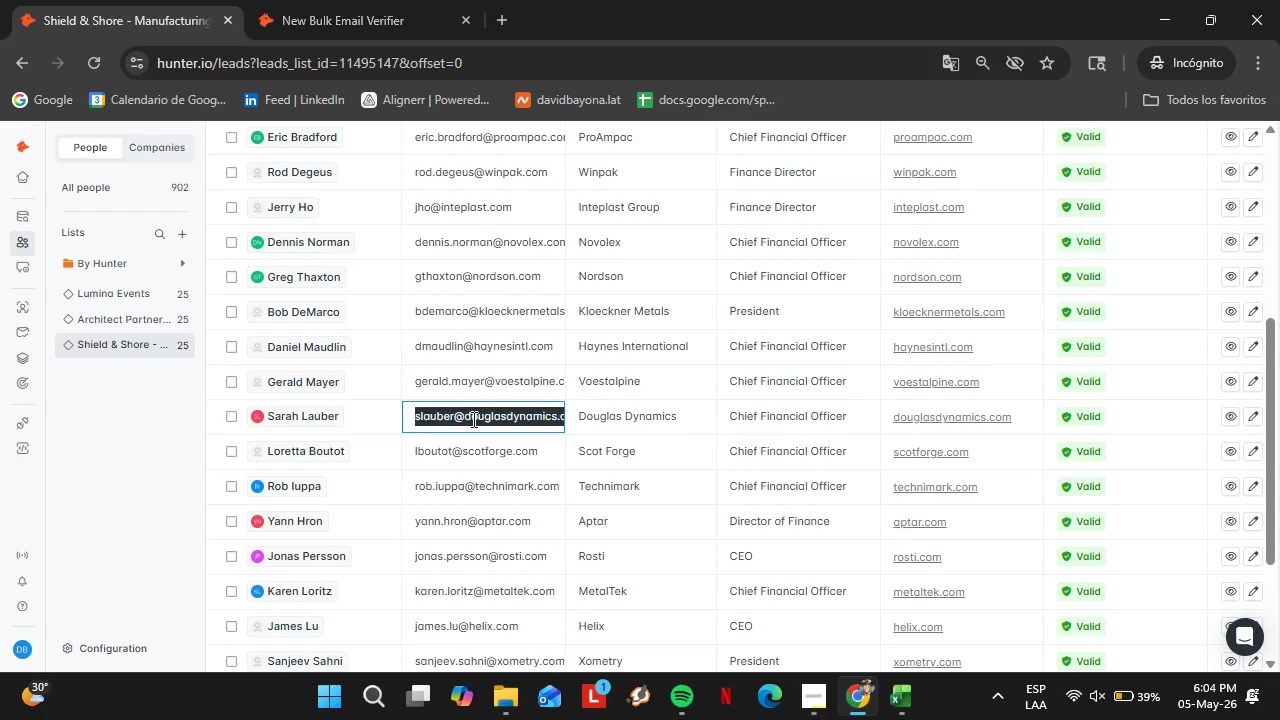 
triple_click([472, 419])
 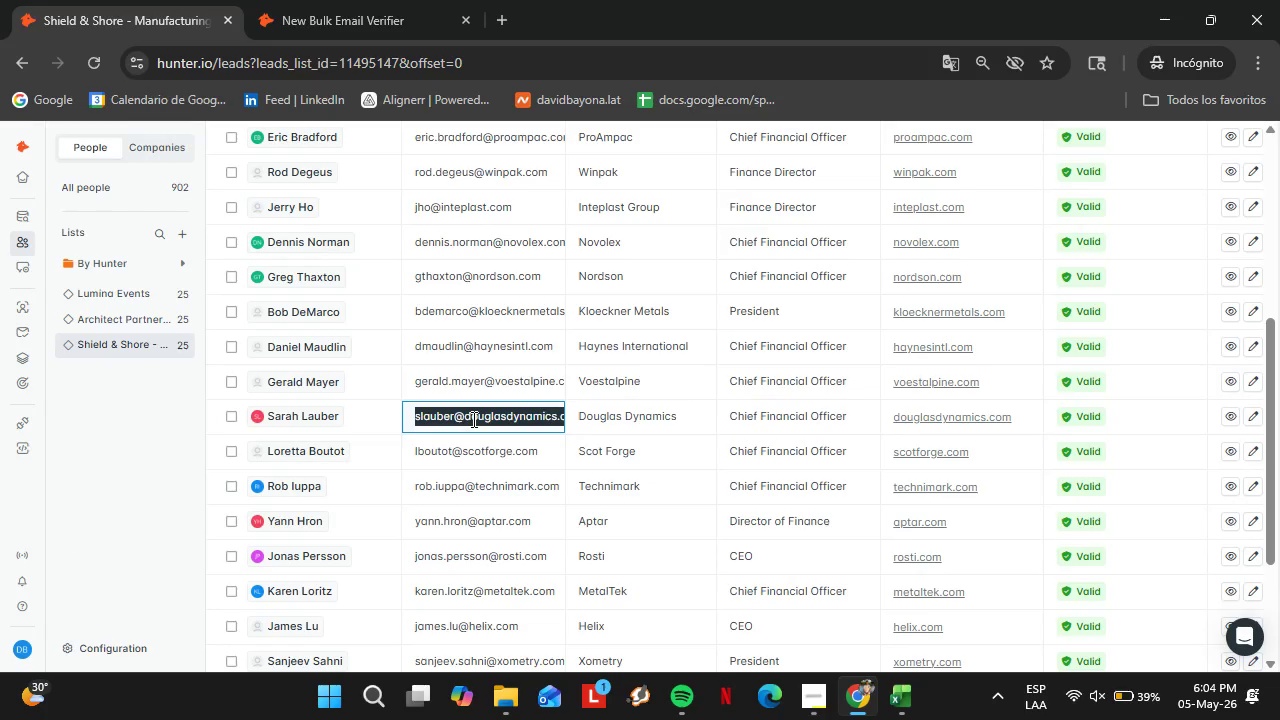 
key(Control+C)
 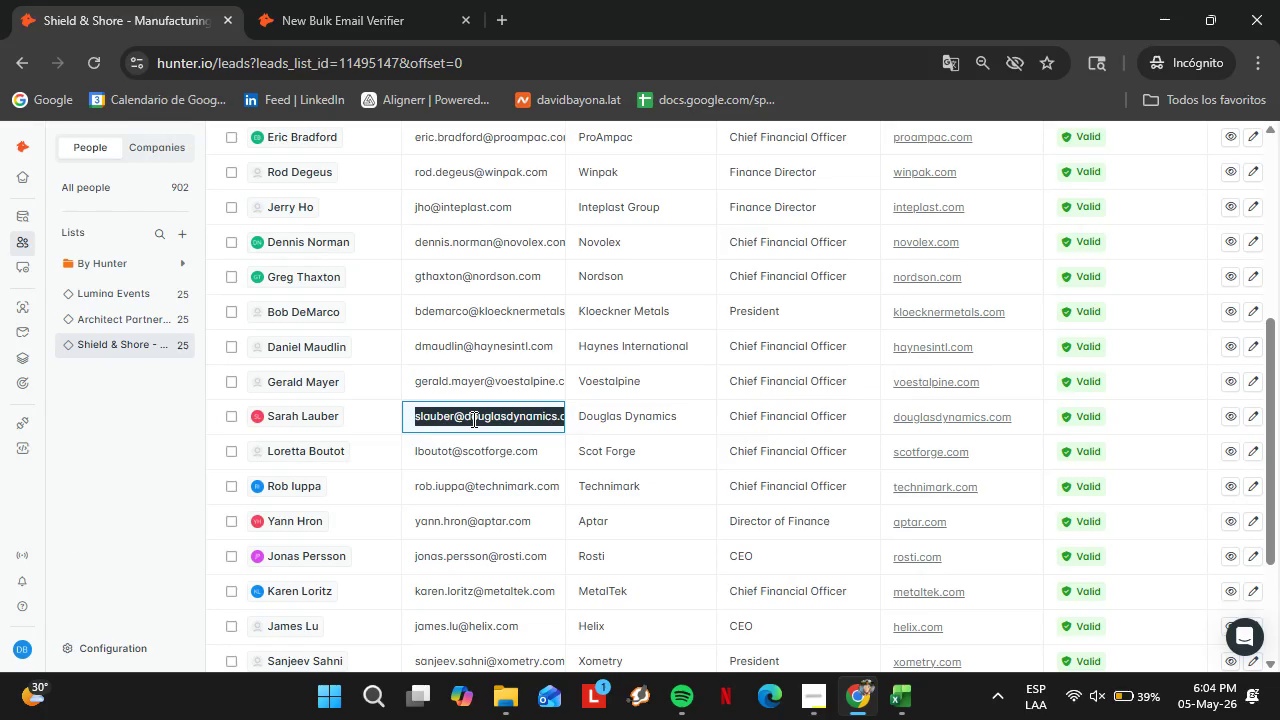 
left_click([270, 0])
 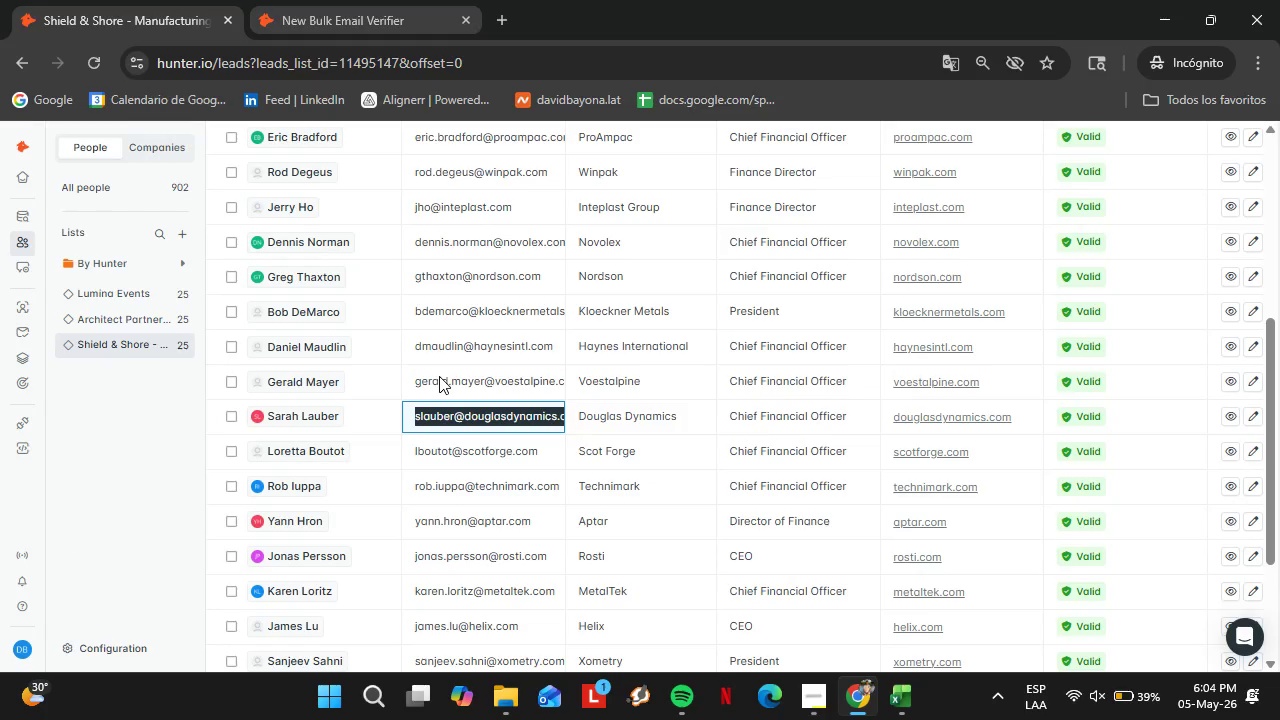 
key(Control+V)
 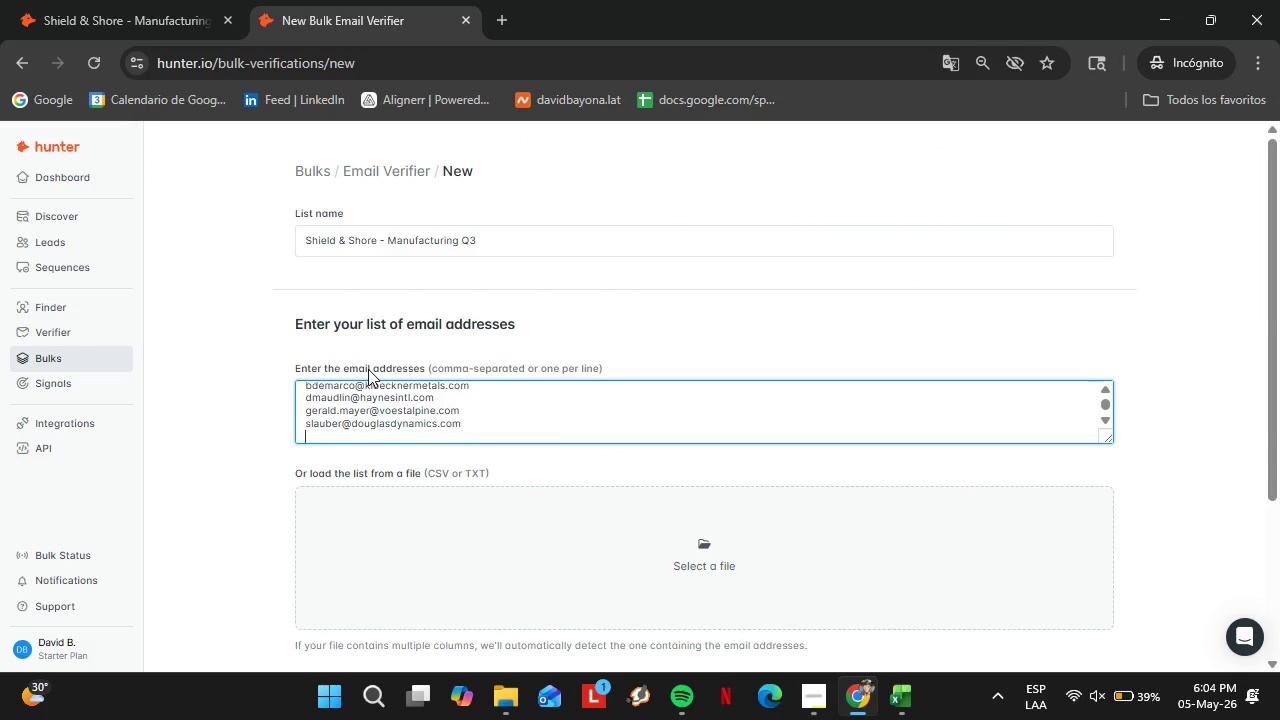 
key(Enter)
 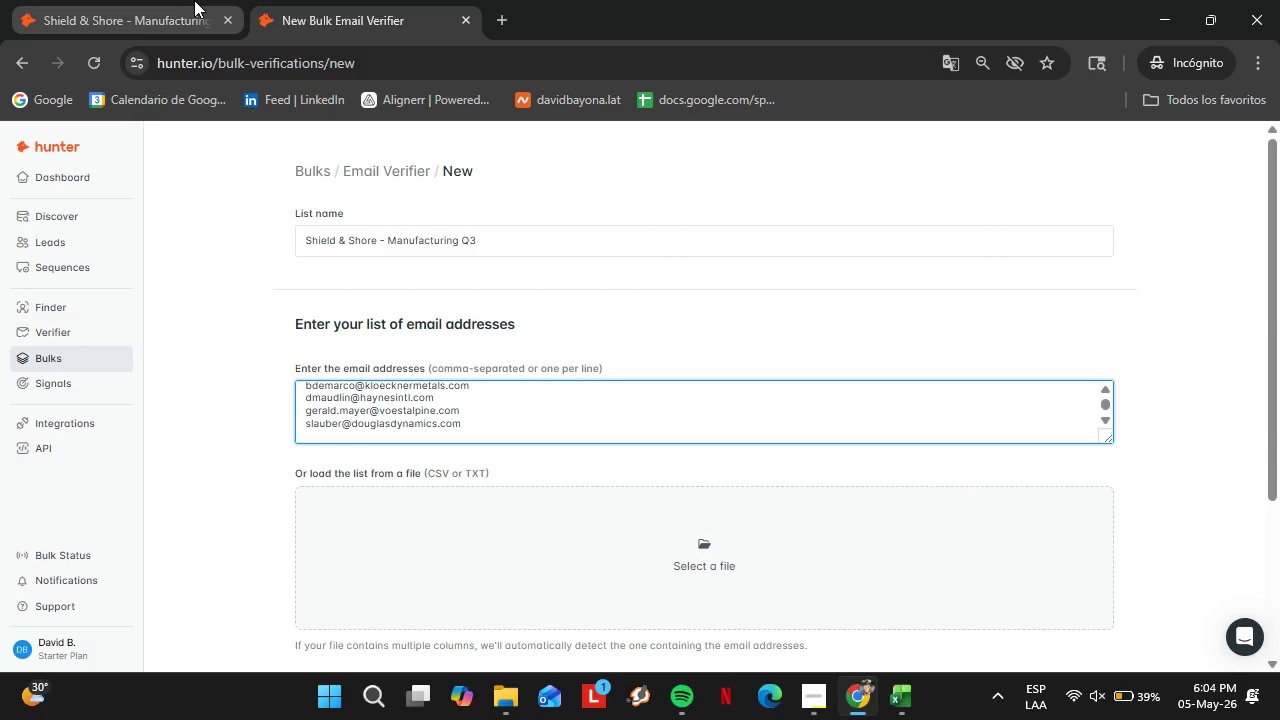 
left_click([188, 0])
 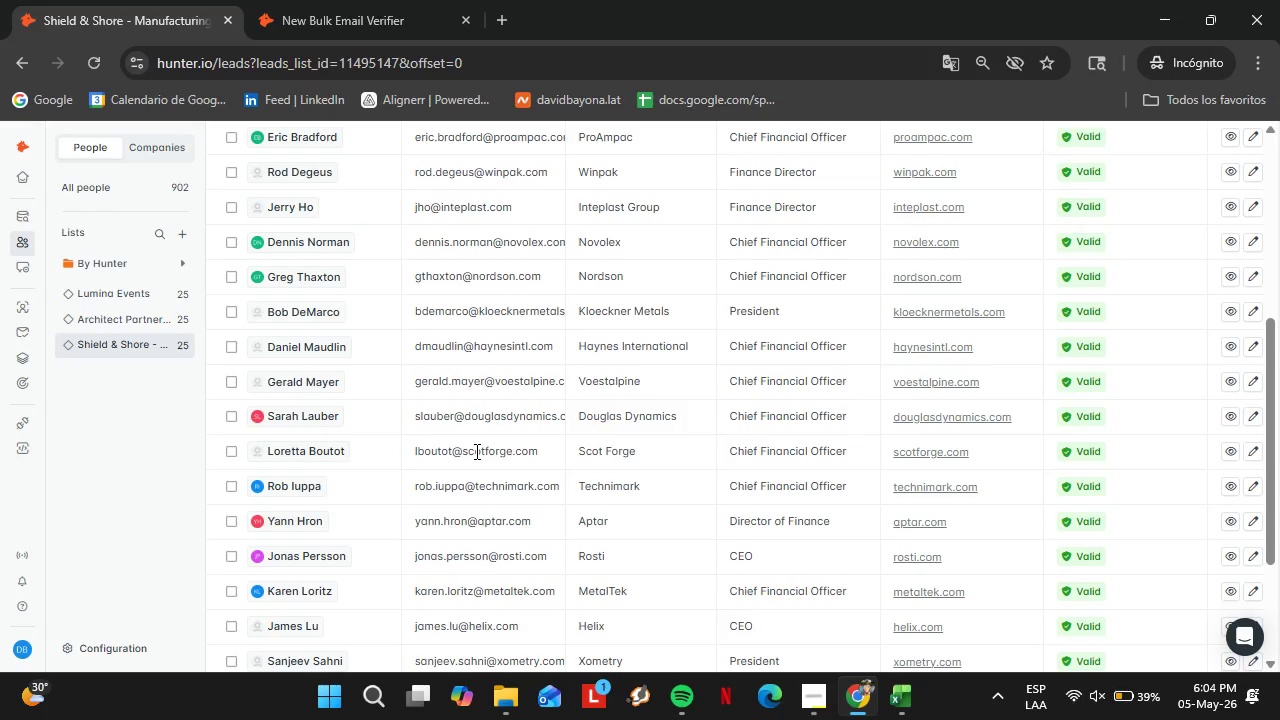 
double_click([475, 451])
 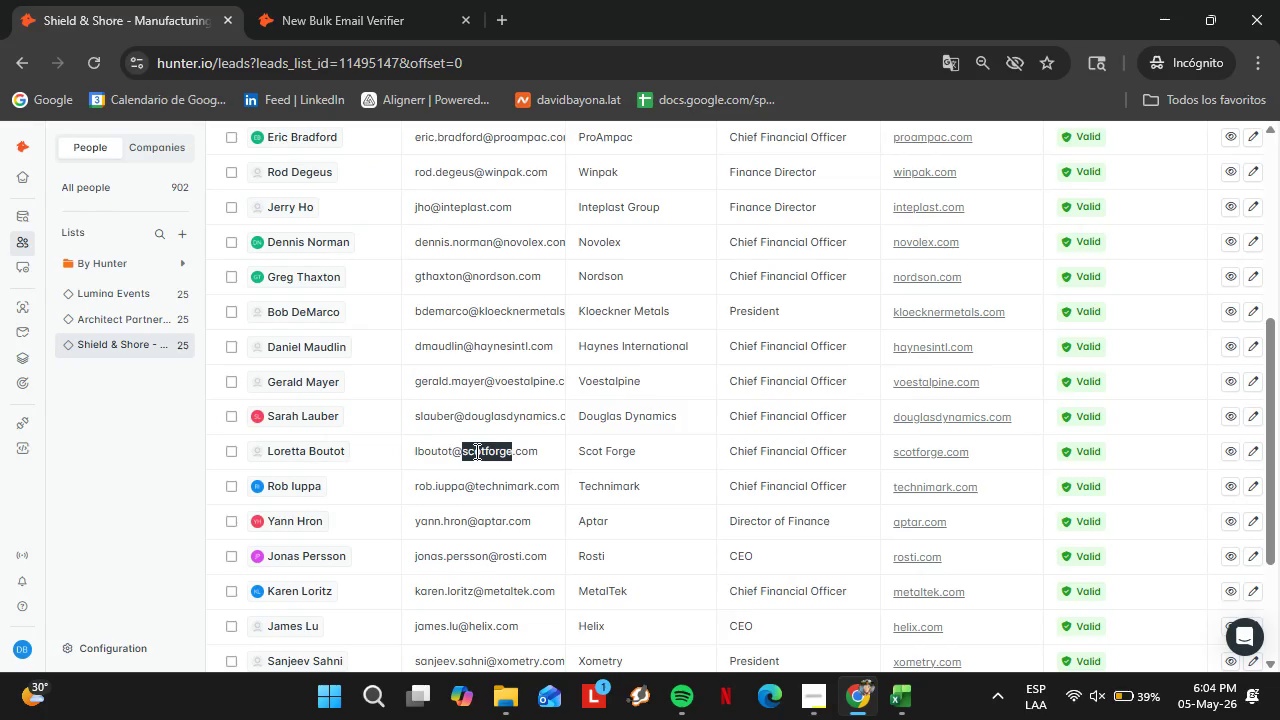 
triple_click([475, 451])
 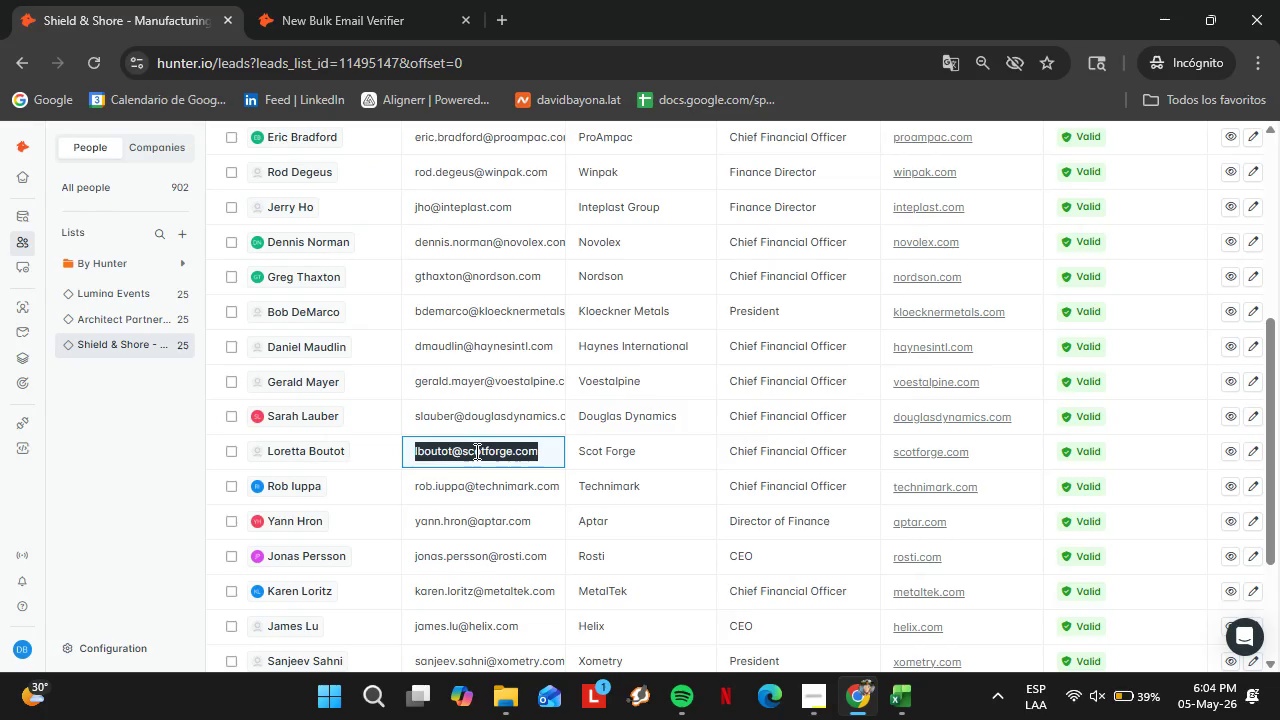 
key(Control+C)
 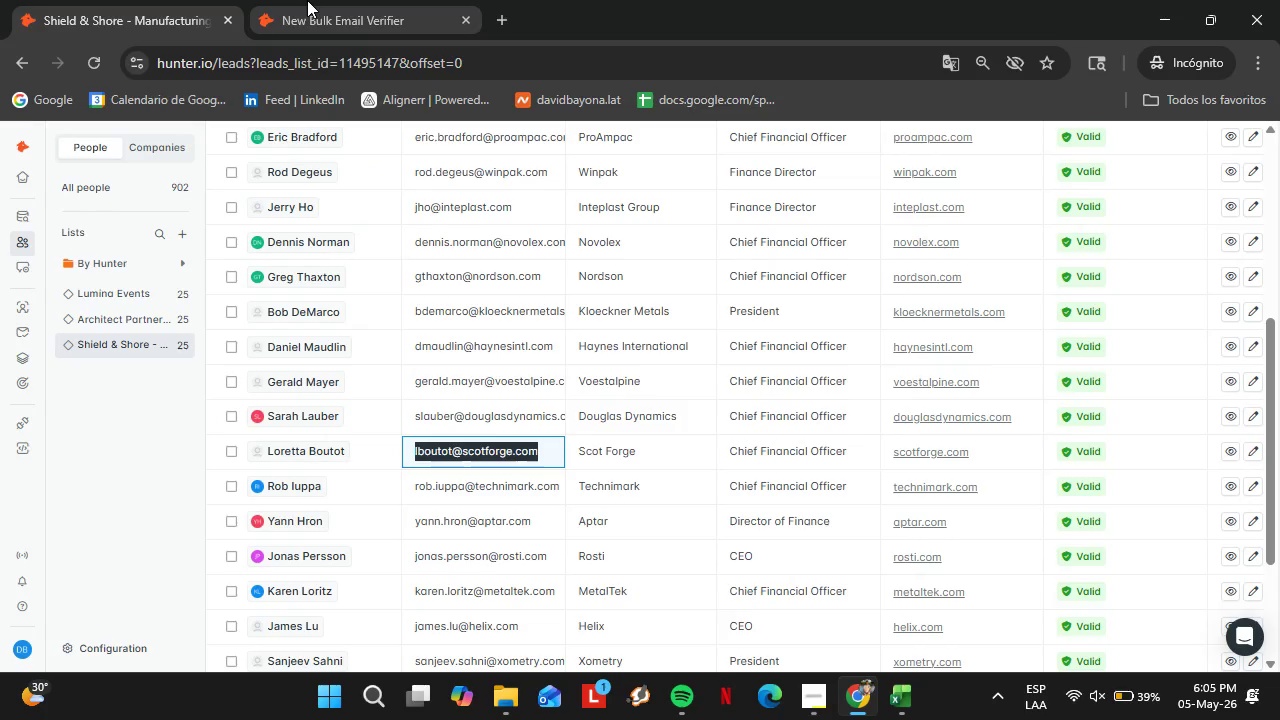 
left_click([305, 0])
 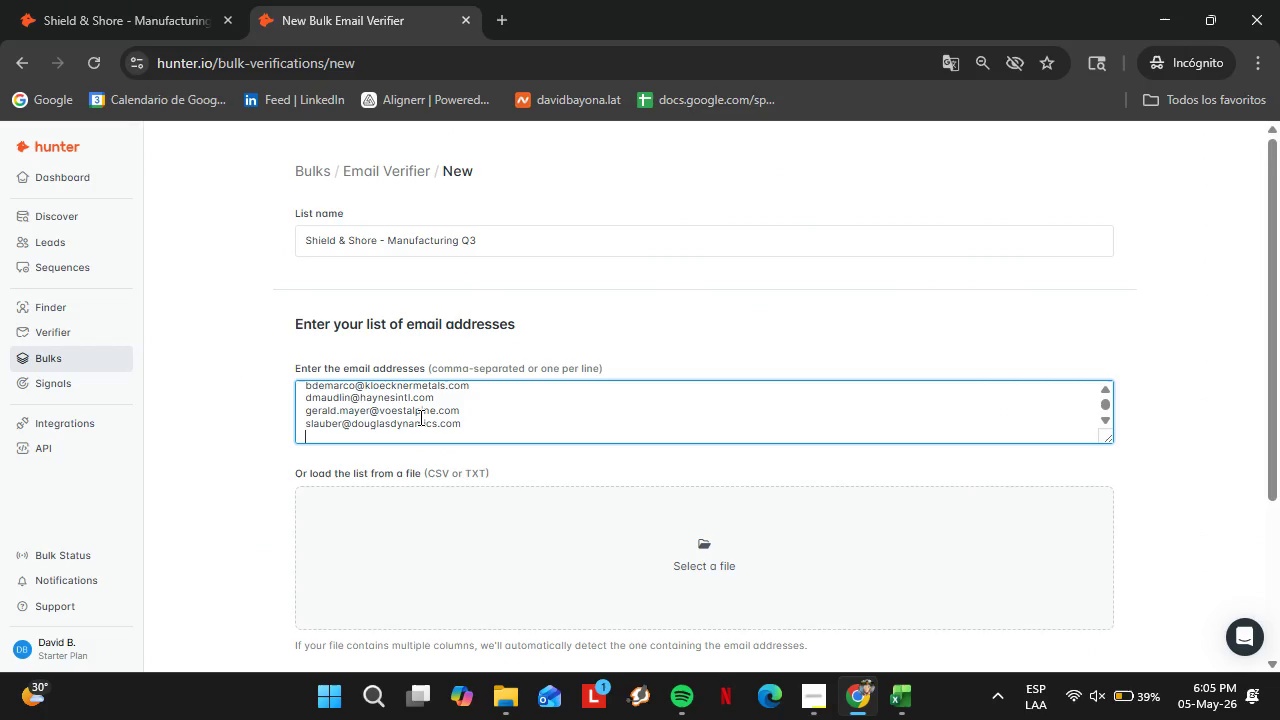 
key(Control+V)
 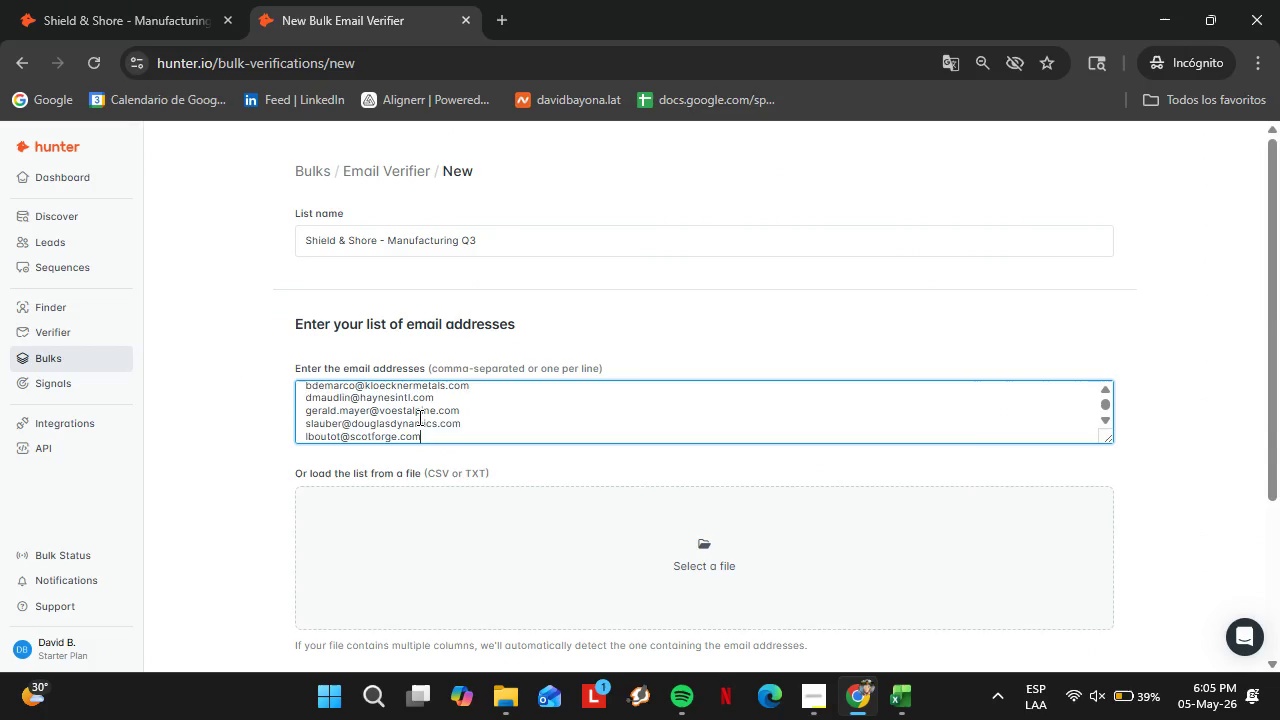 
key(Enter)
 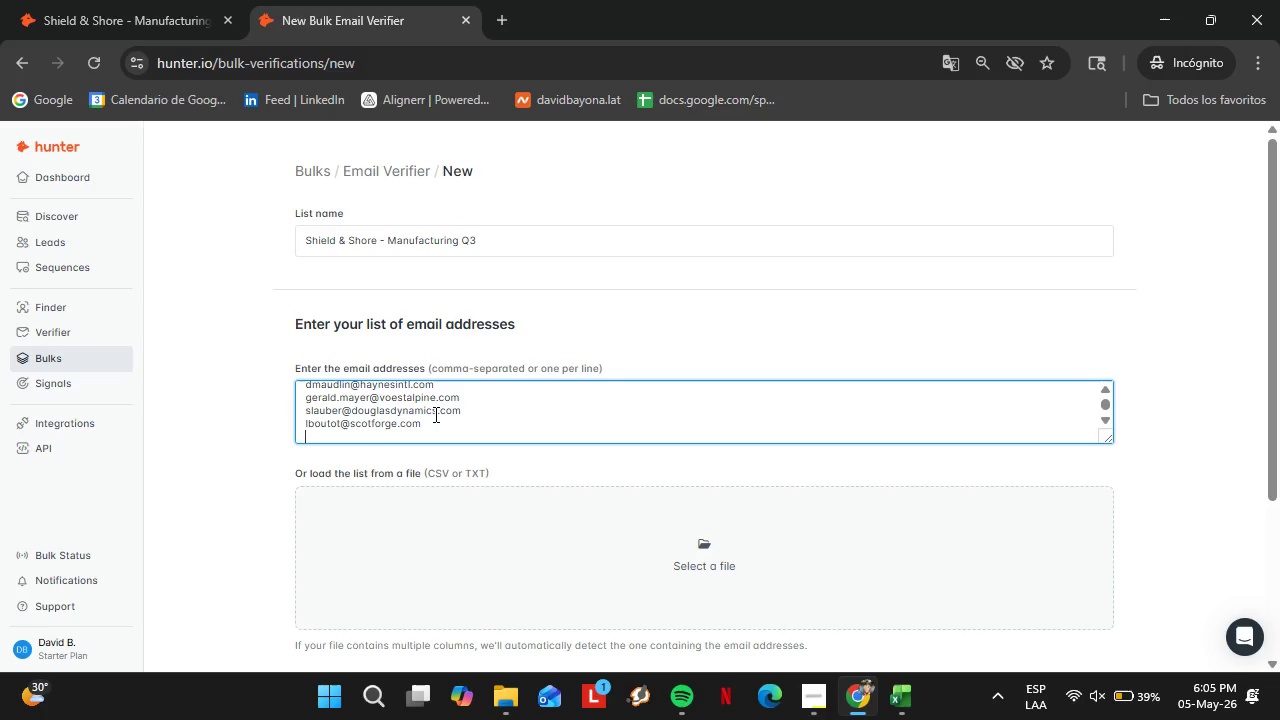 
wait(7.0)
 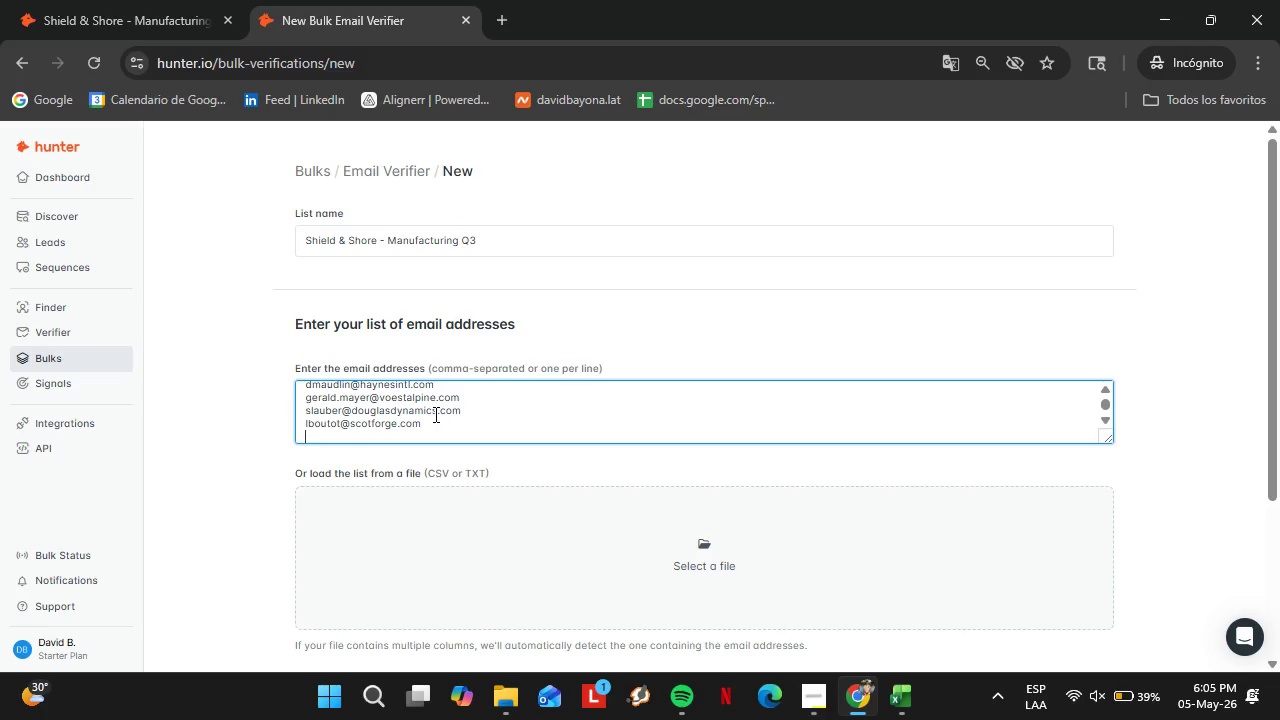 
left_click([123, 0])
 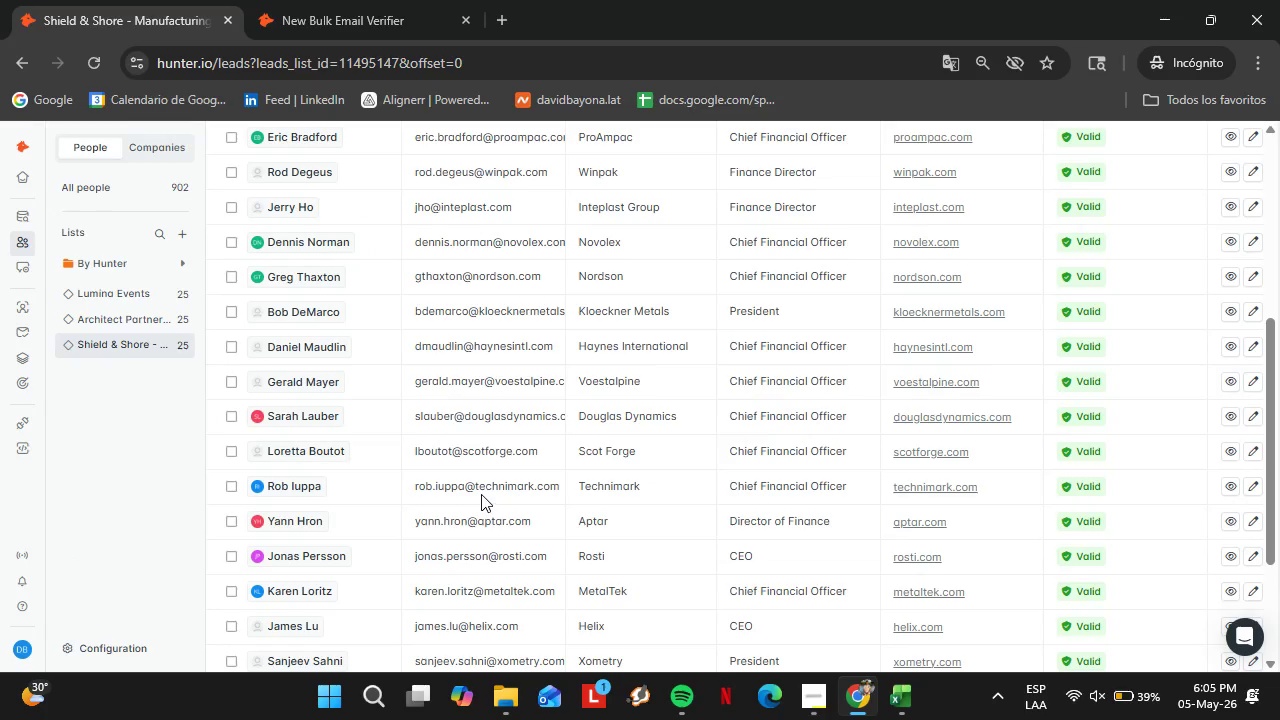 
double_click([481, 494])
 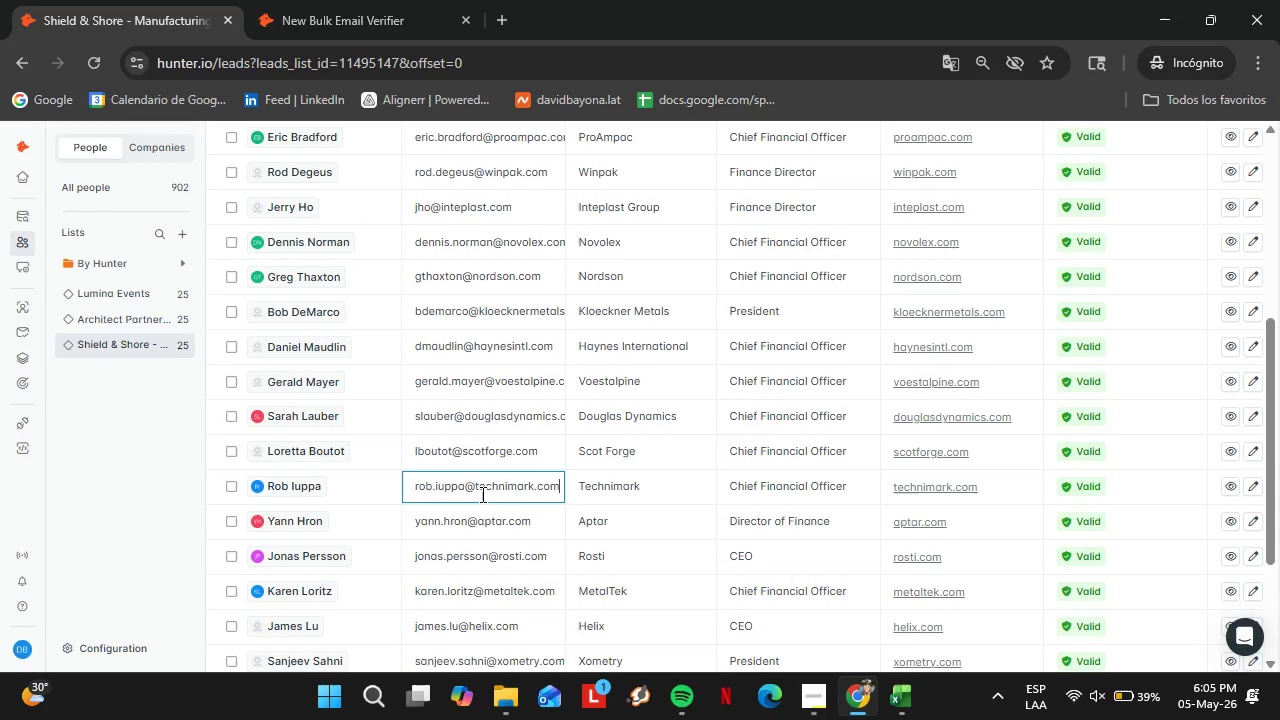 
triple_click([481, 494])
 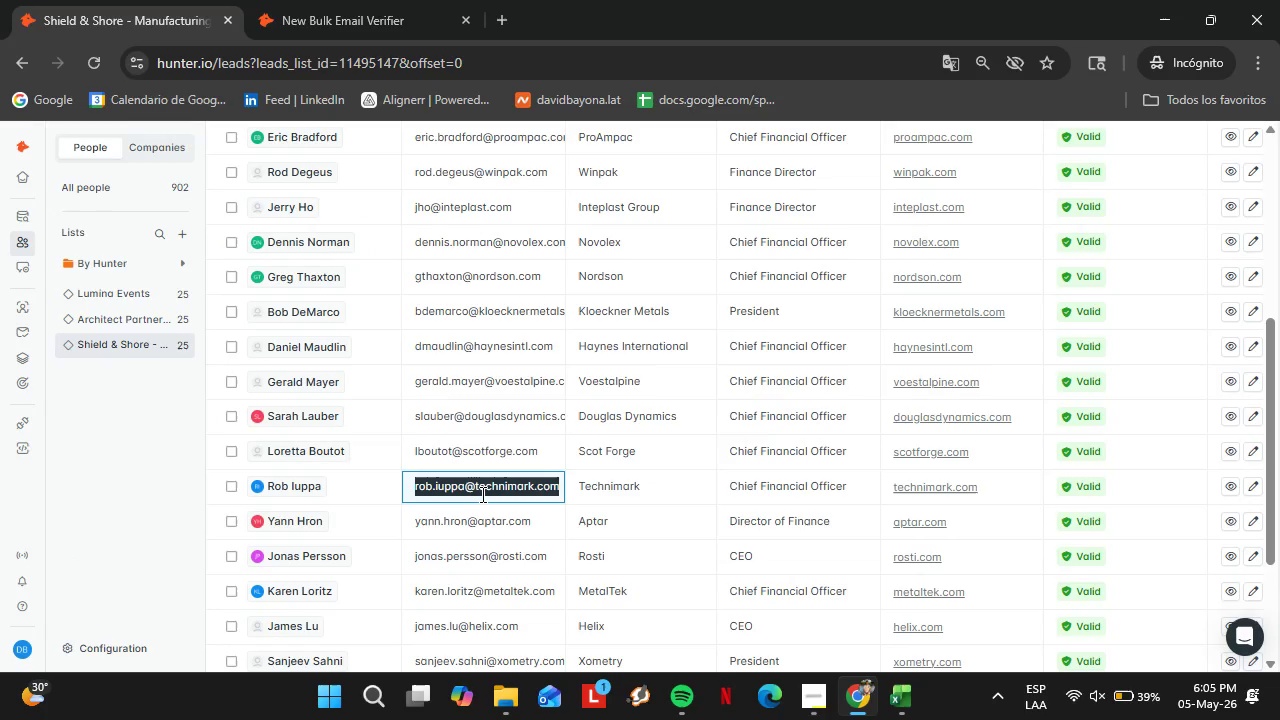 
key(Control+C)
 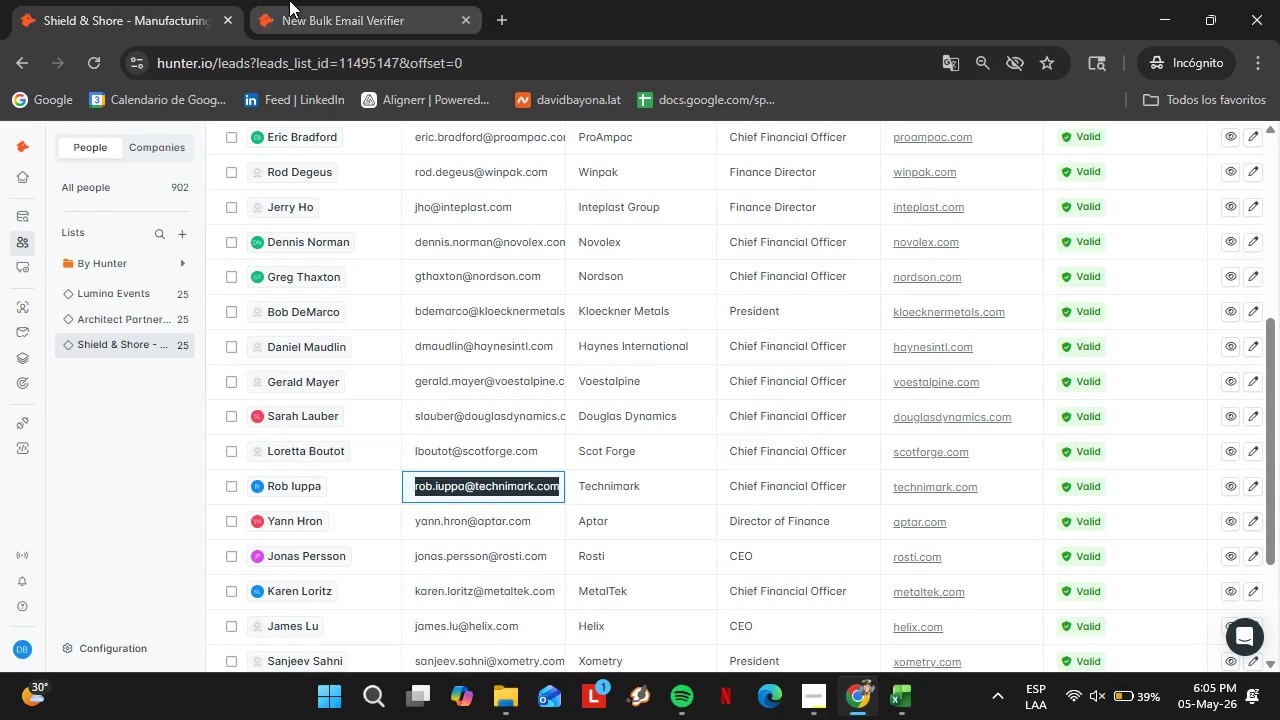 
left_click([289, 0])
 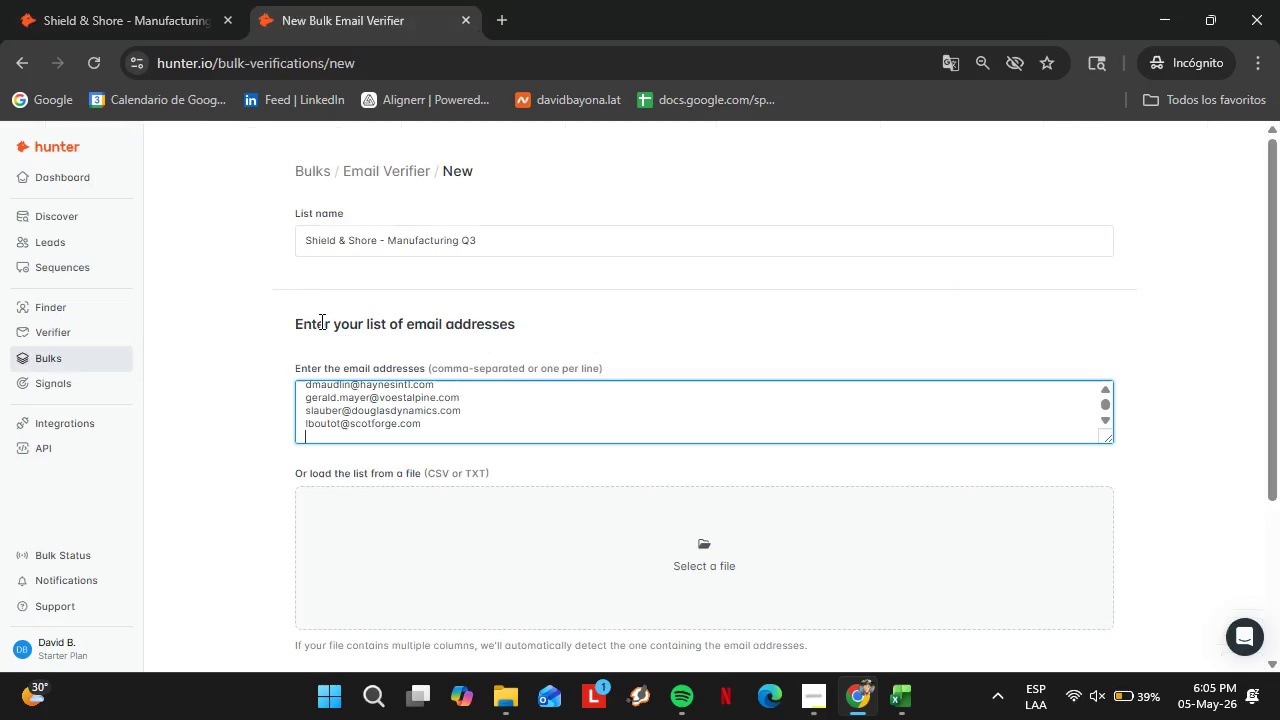 
key(Control+V)
 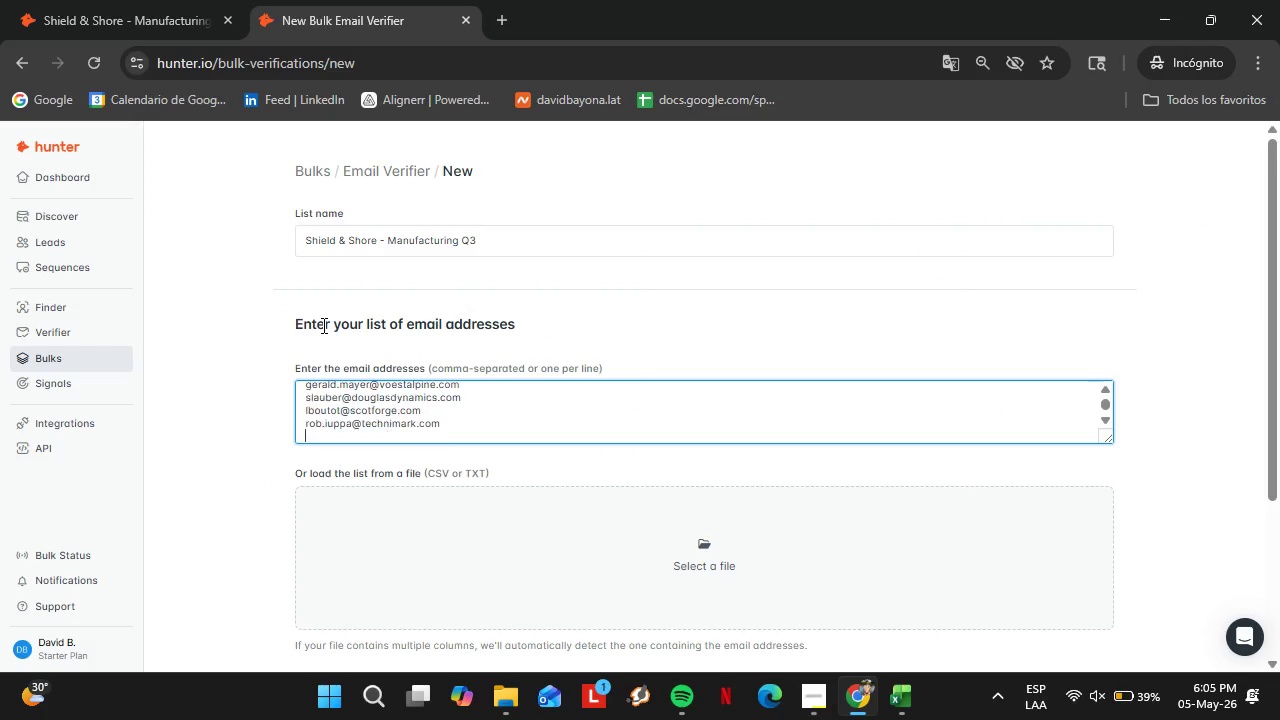 
key(Enter)
 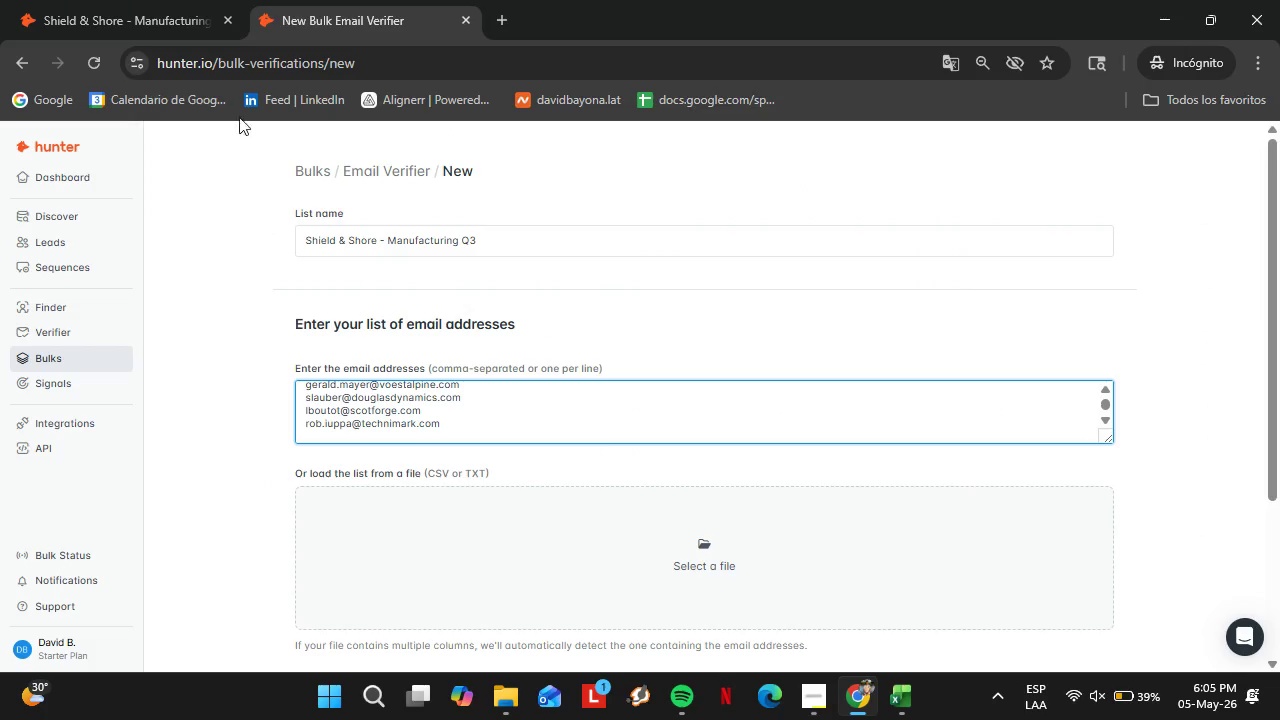 
left_click([200, 0])
 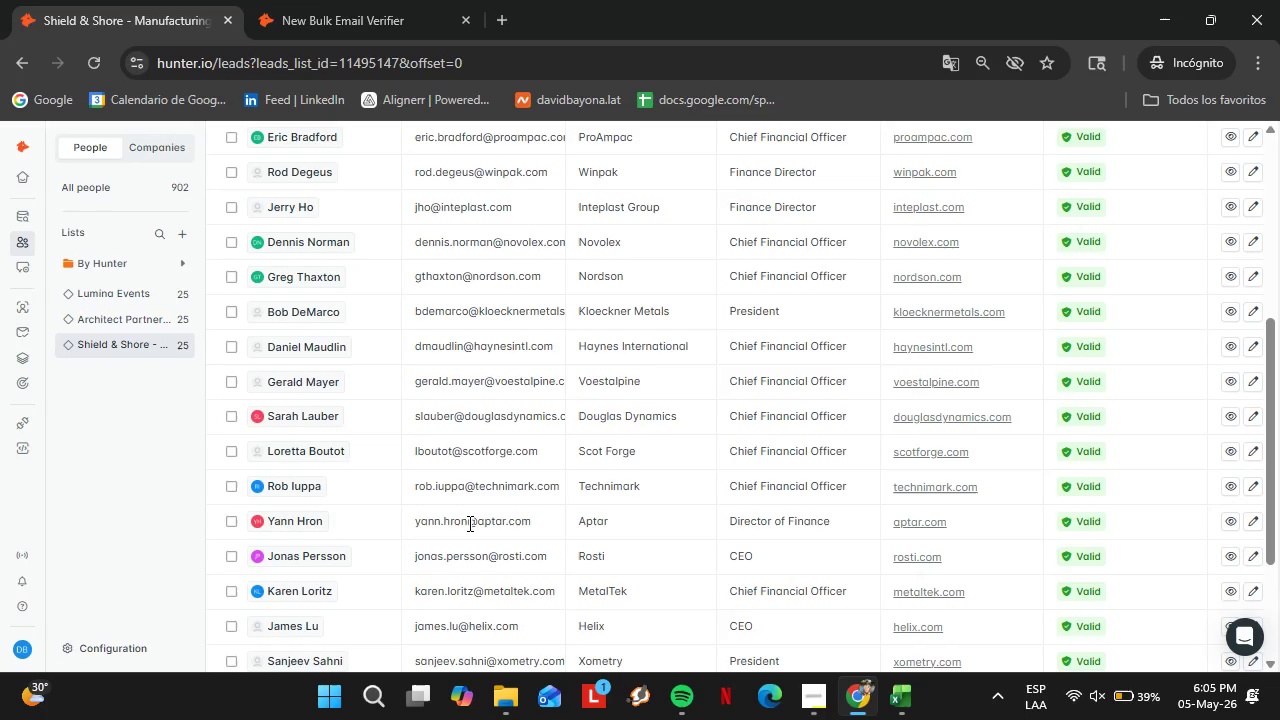 
double_click([468, 523])
 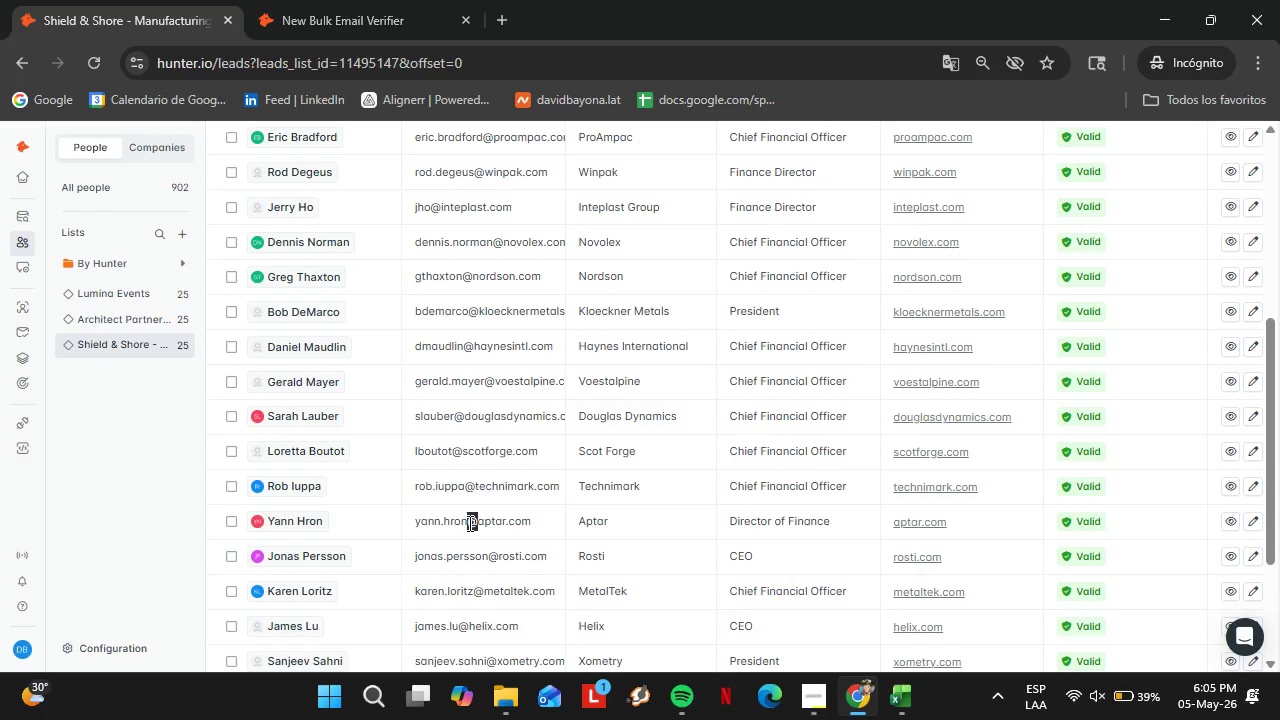 
triple_click([468, 523])
 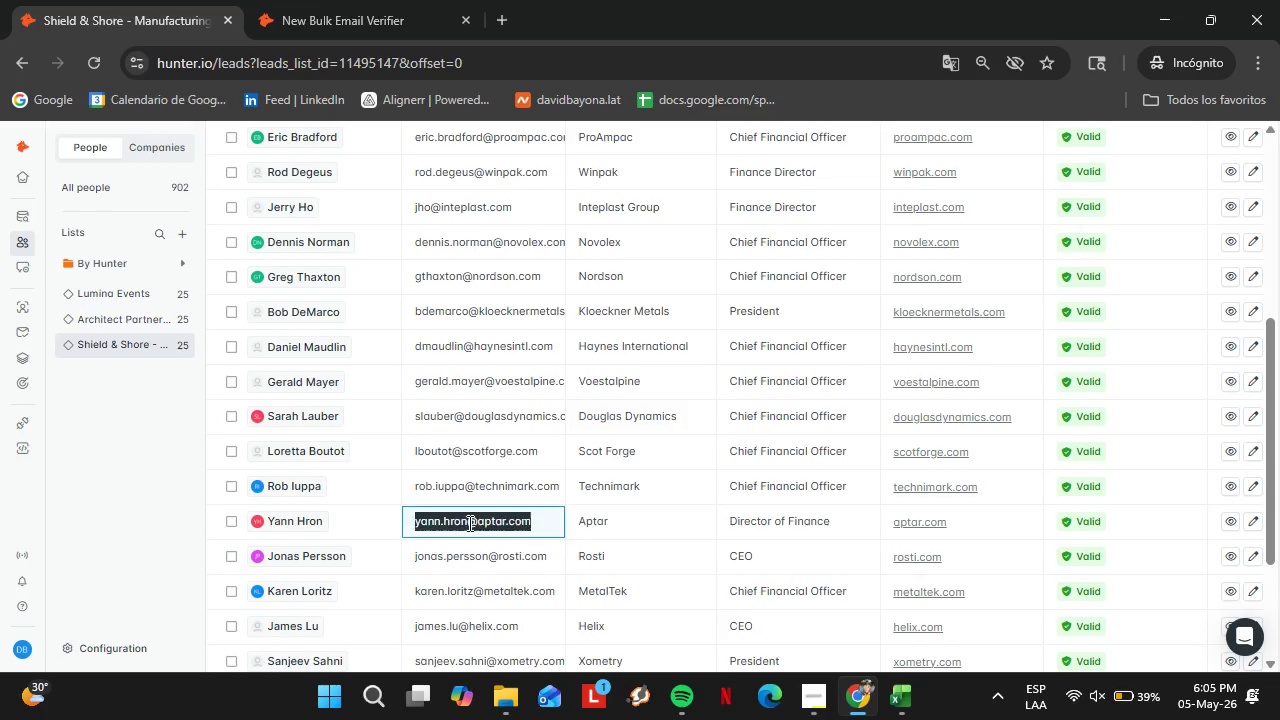 
key(Control+C)
 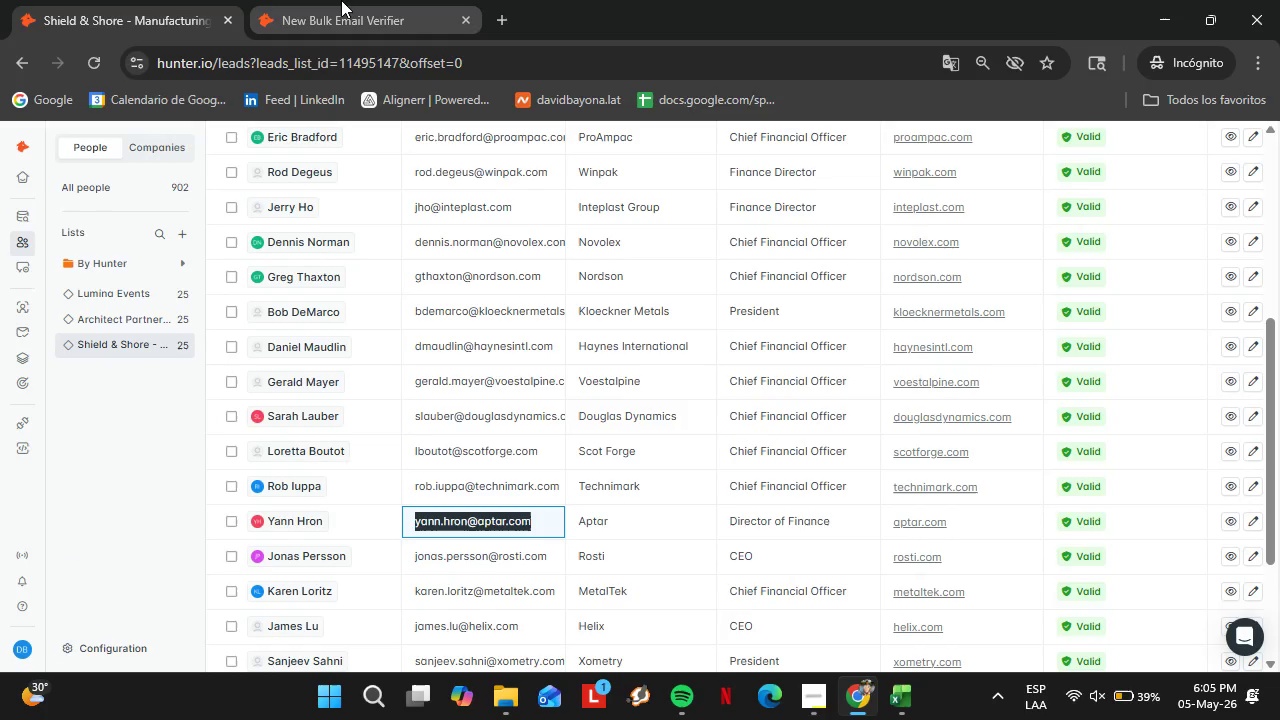 
left_click([341, 0])
 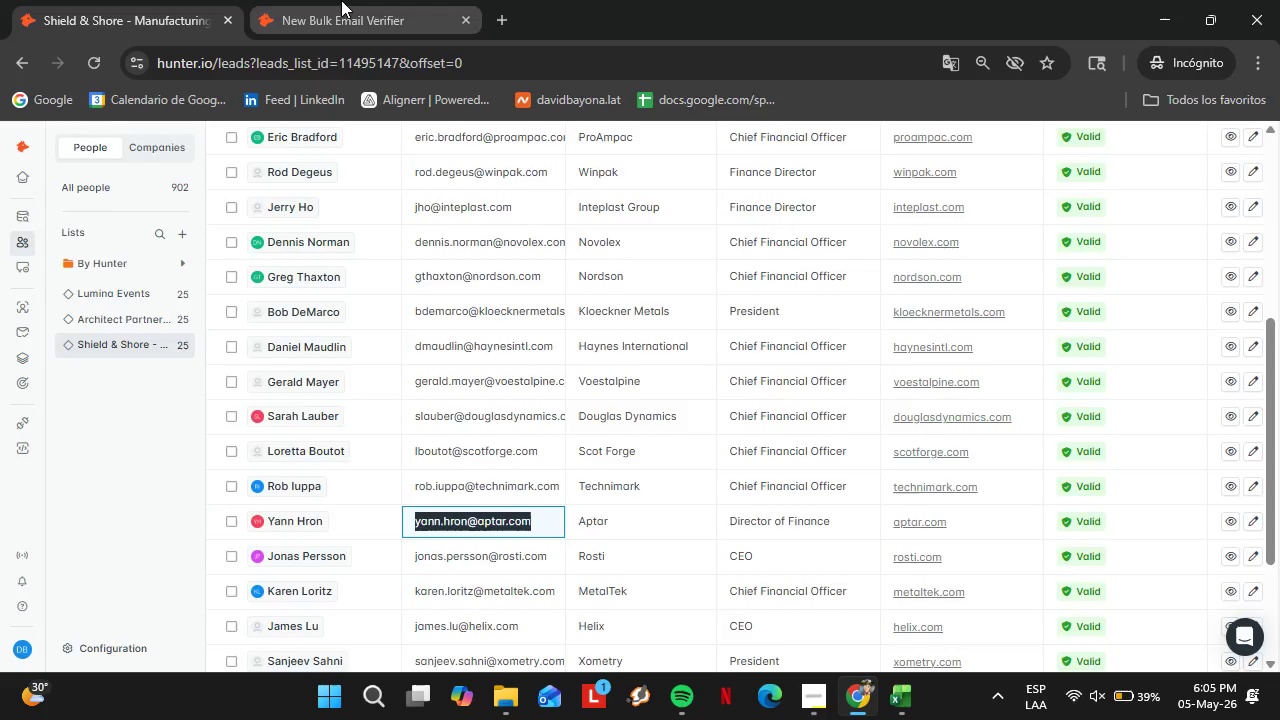 
key(Control+V)
 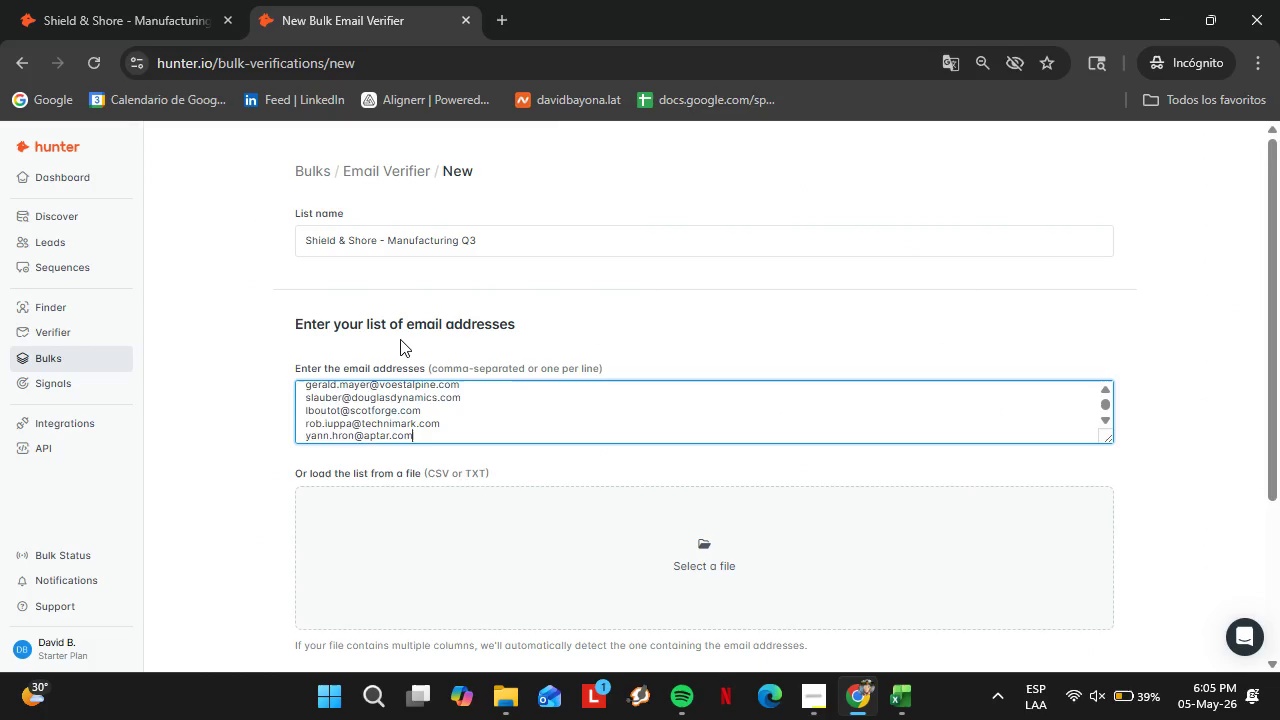 
key(Enter)
 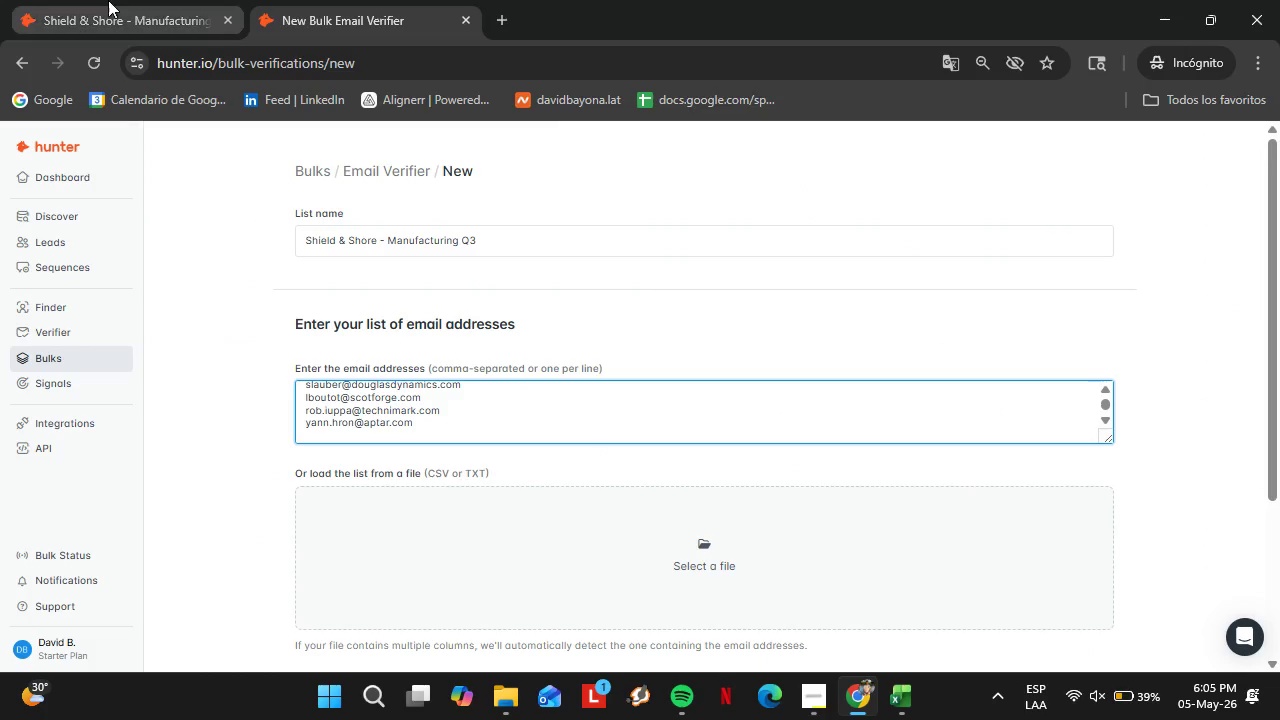 
left_click([108, 0])
 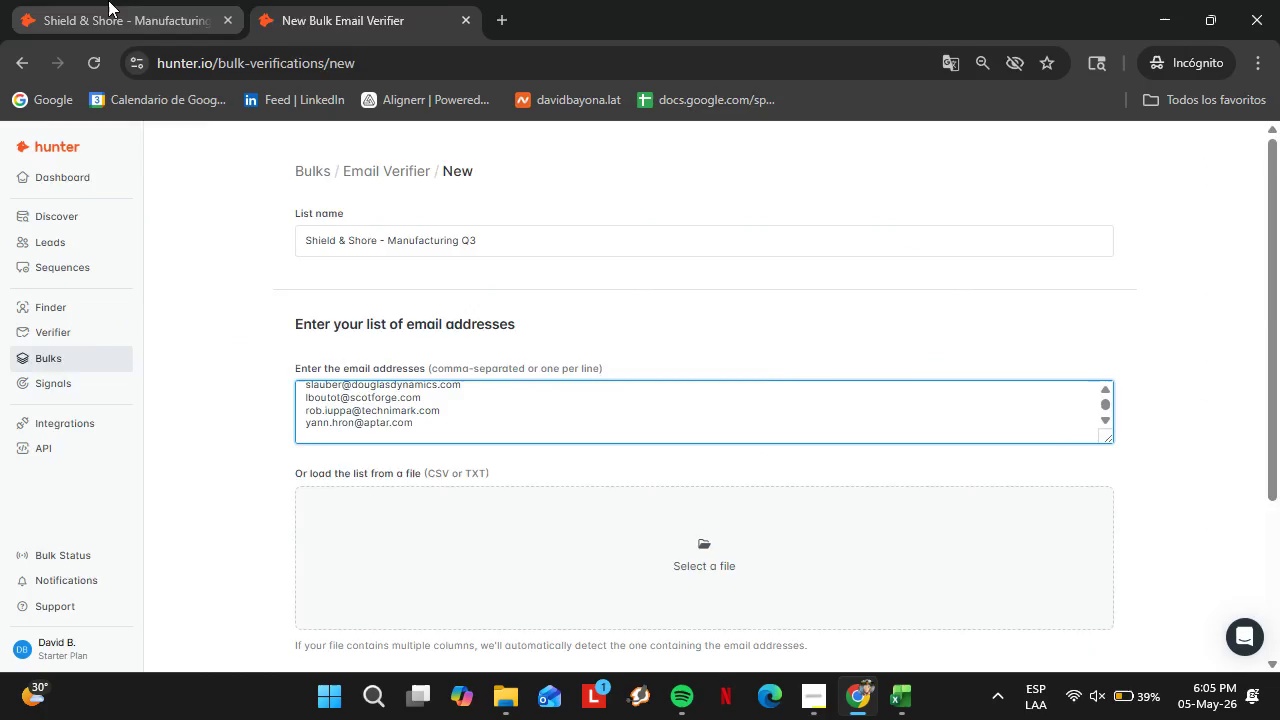 
left_click([489, 355])
 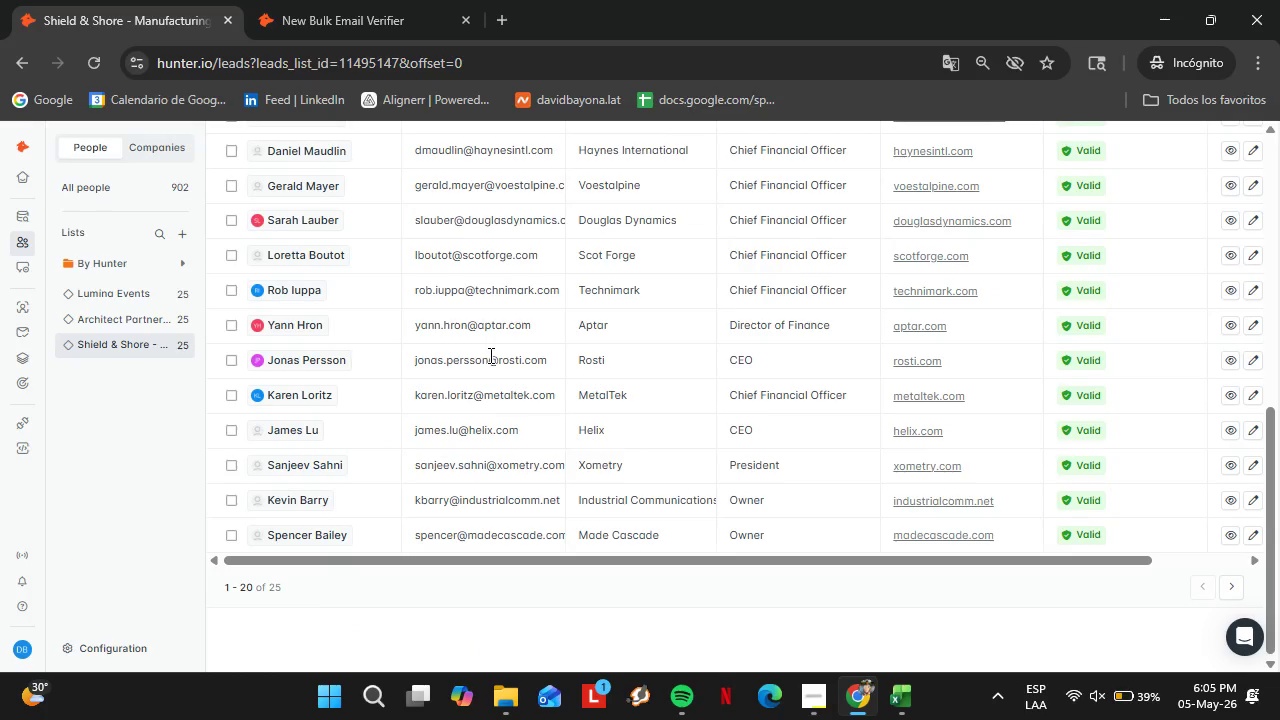 
scroll: coordinate [529, 506], scroll_direction: down, amount: 2.0
 